 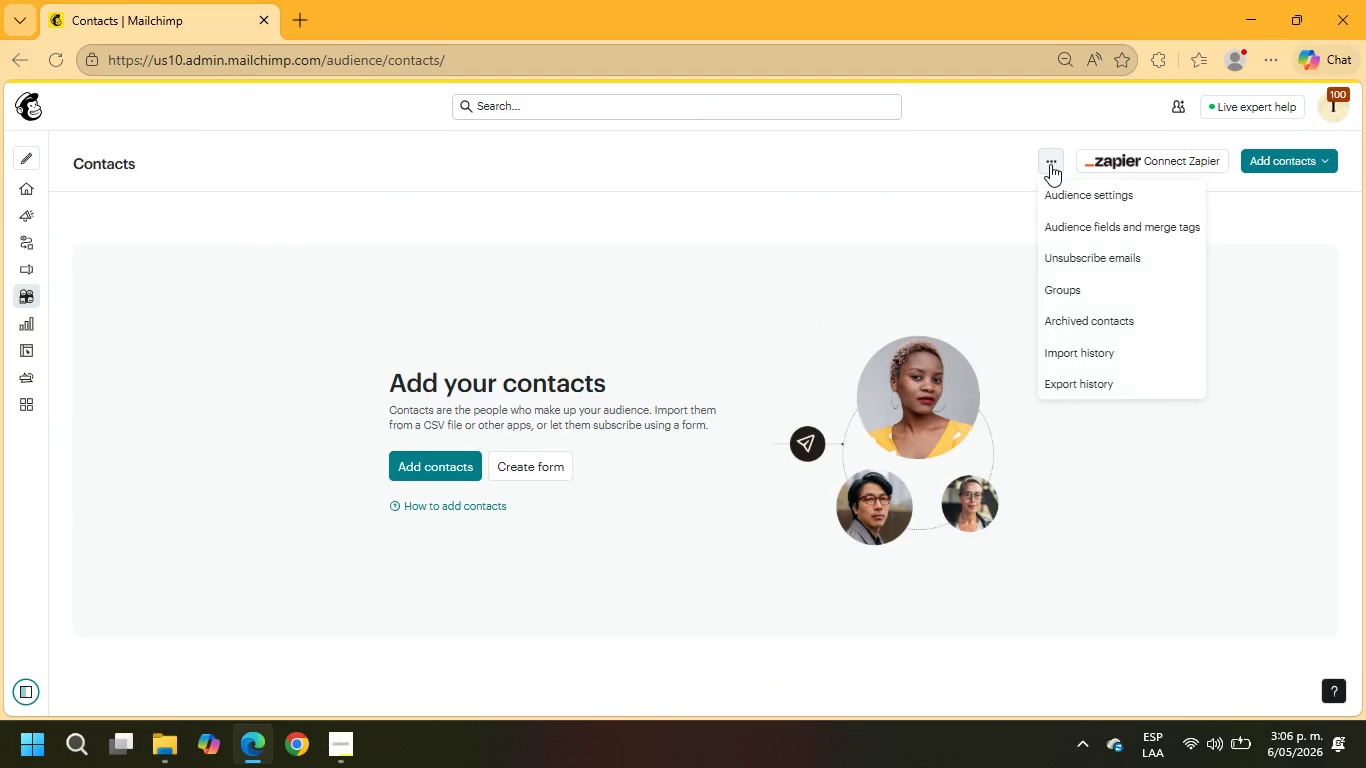 
left_click([1058, 312])
 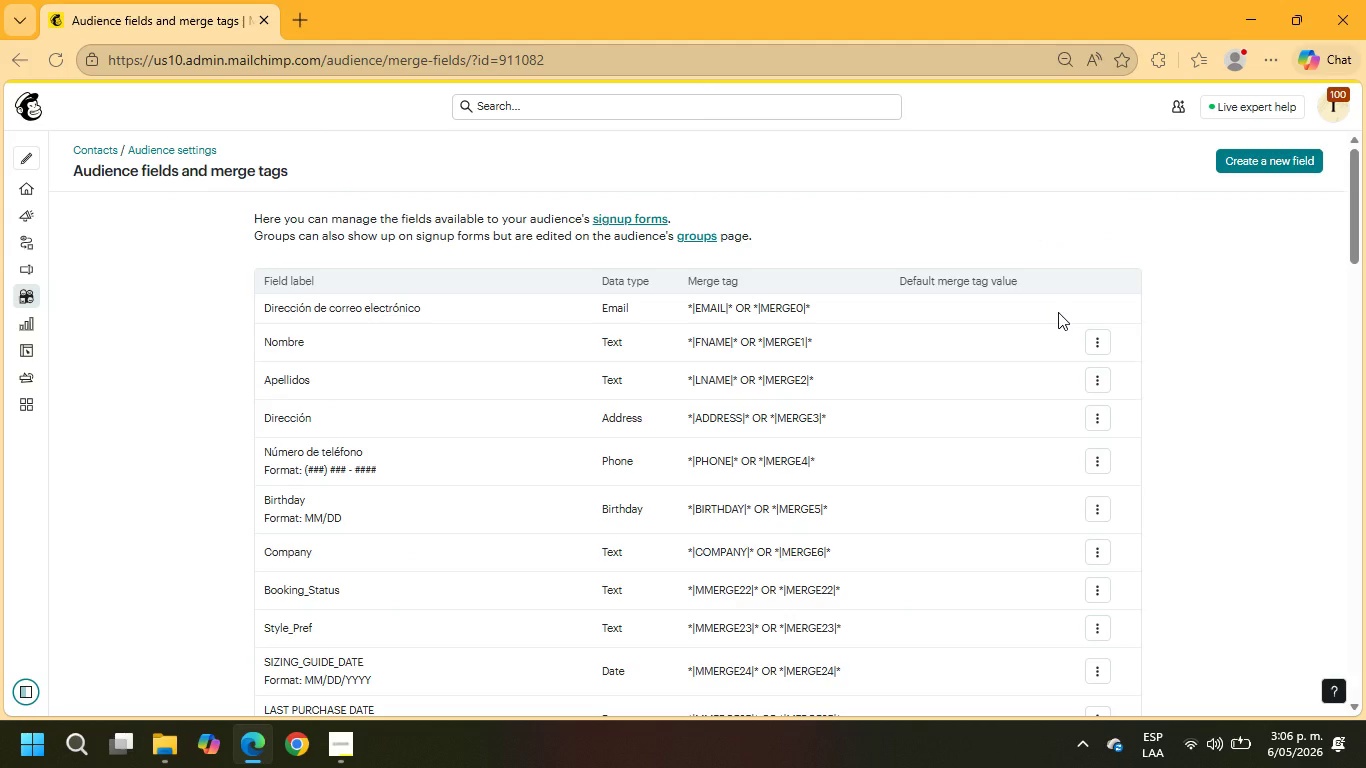 
left_click([1285, 165])
 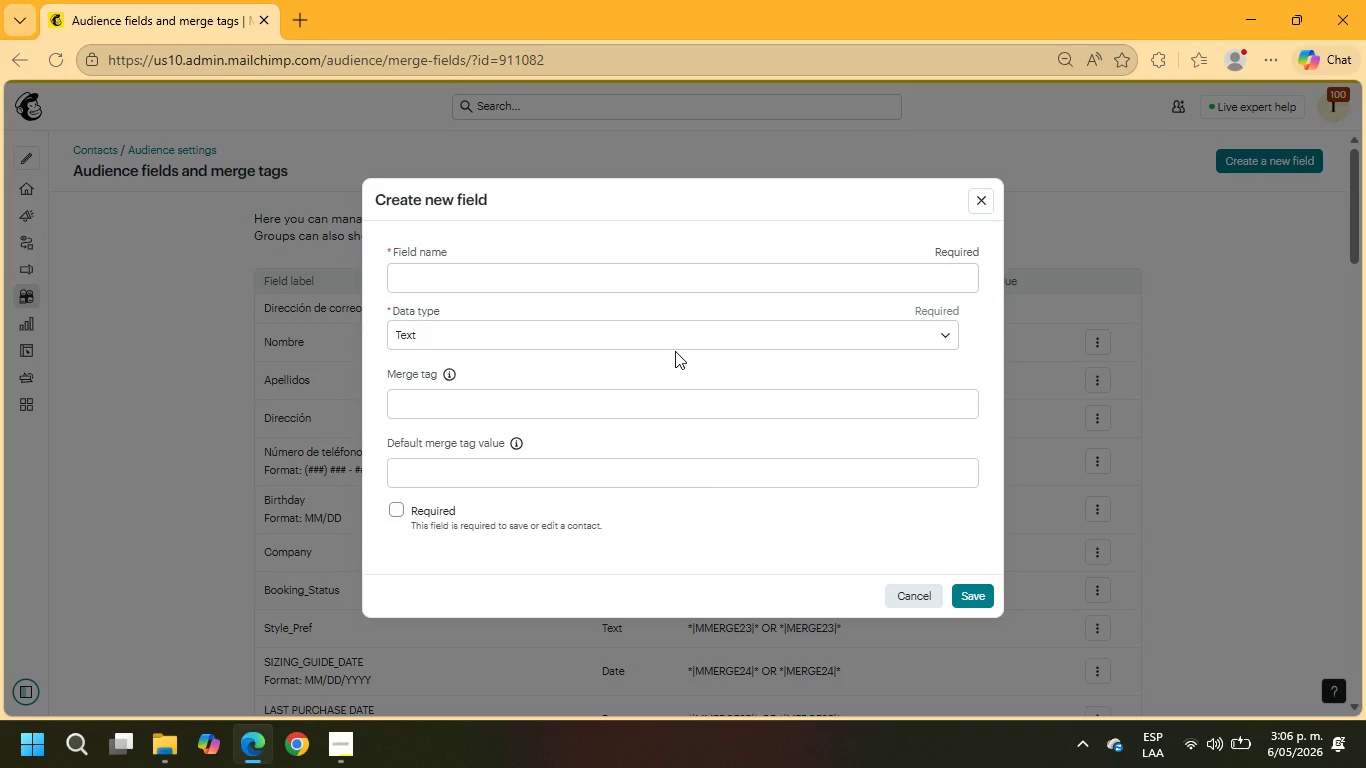 
wait(14.2)
 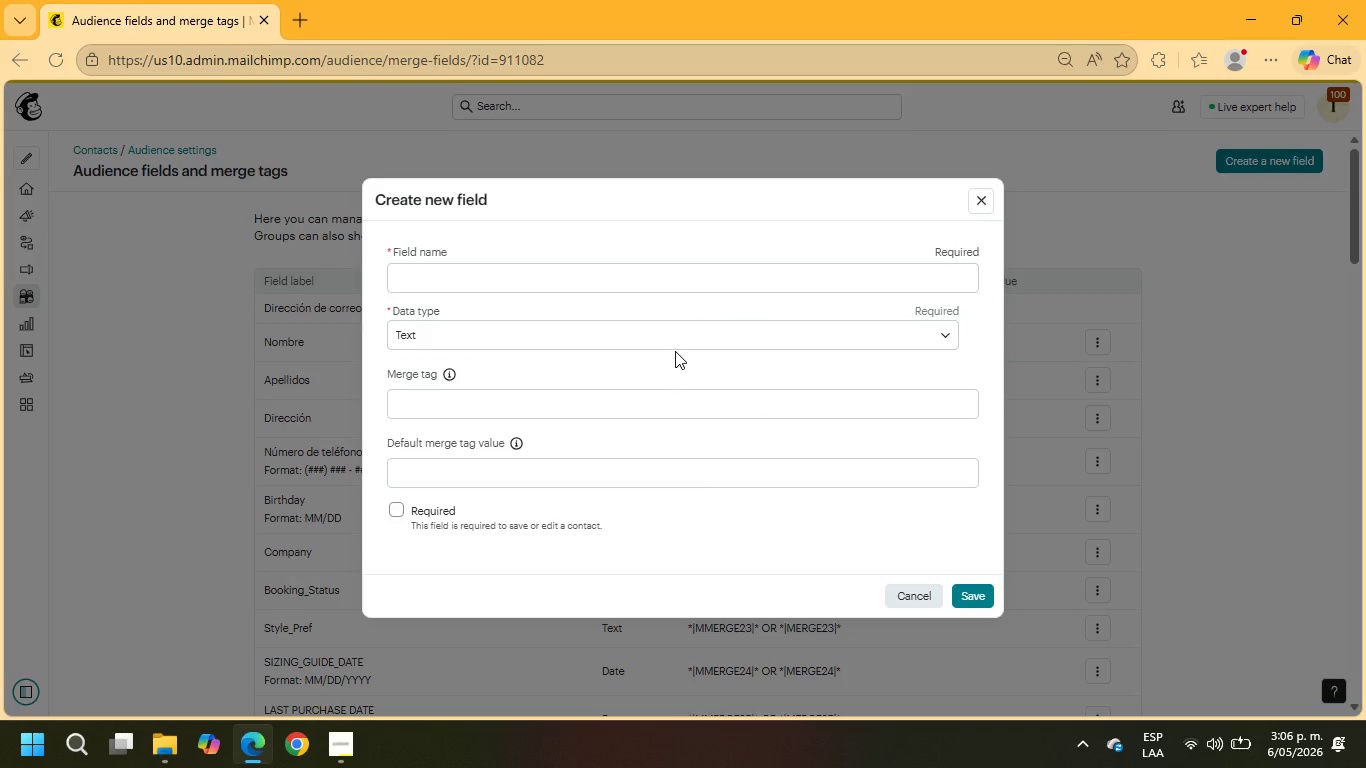 
left_click([563, 273])
 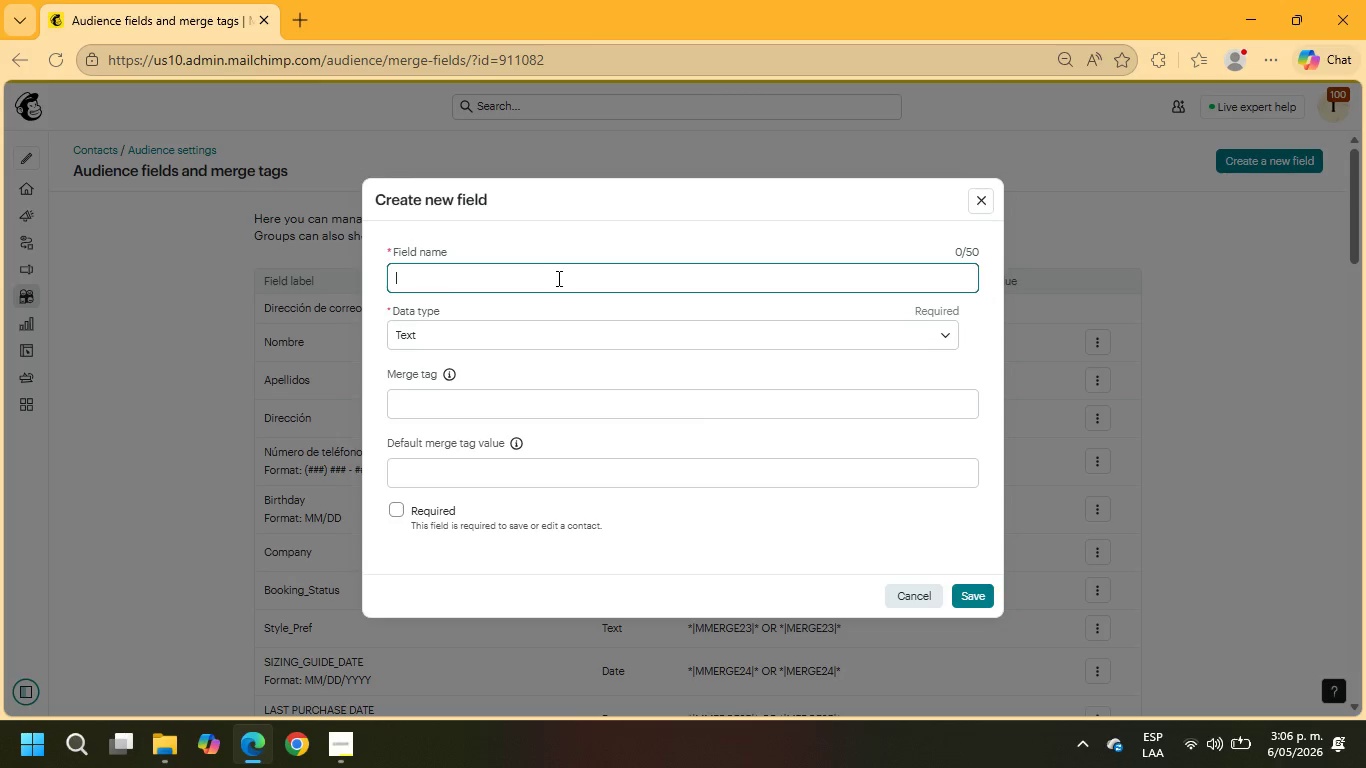 
type(Cam)
key(Backspace)
key(Backspace)
key(Backspace)
key(Backspace)
key(Backspace)
type(Labe)
key(Backspace)
key(Backspace)
key(Backspace)
key(Backspace)
key(Backspace)
type(Company)
 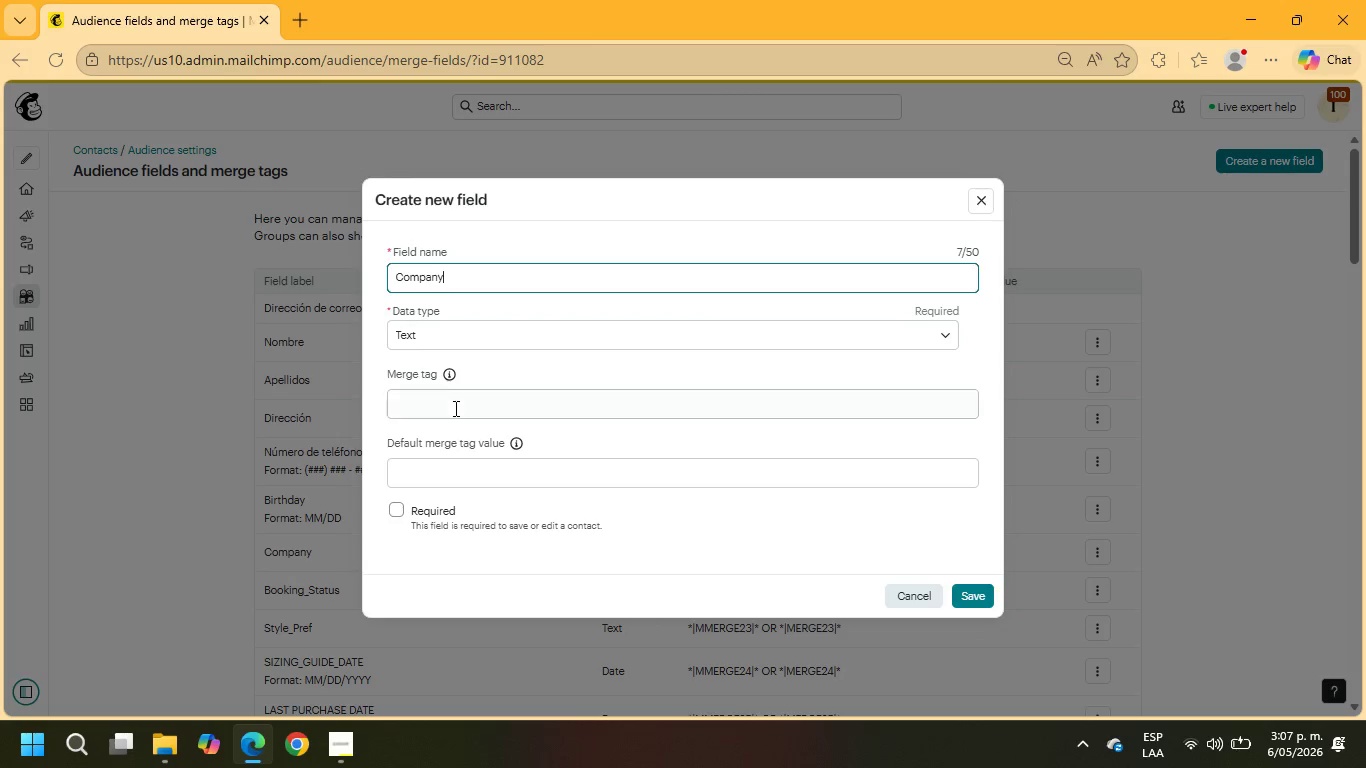 
left_click([450, 398])
 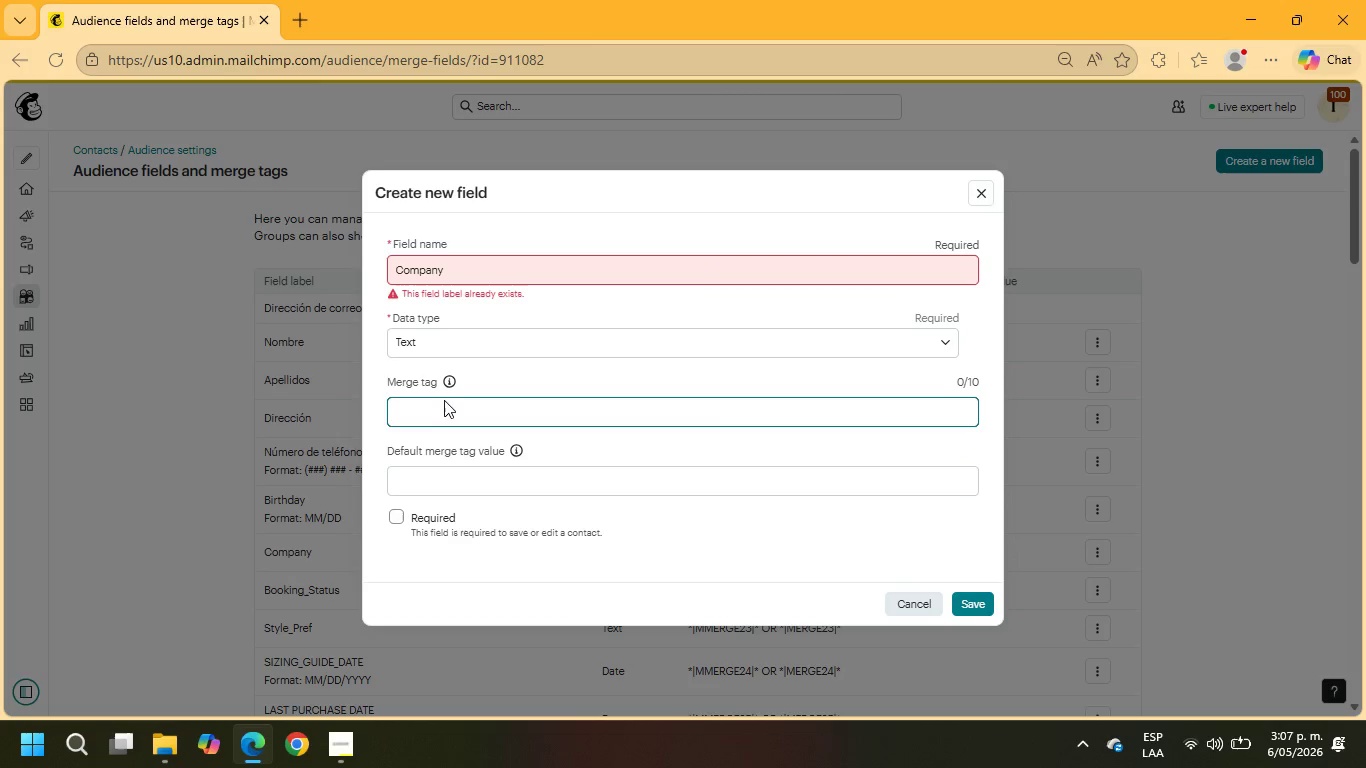 
left_click([459, 276])
 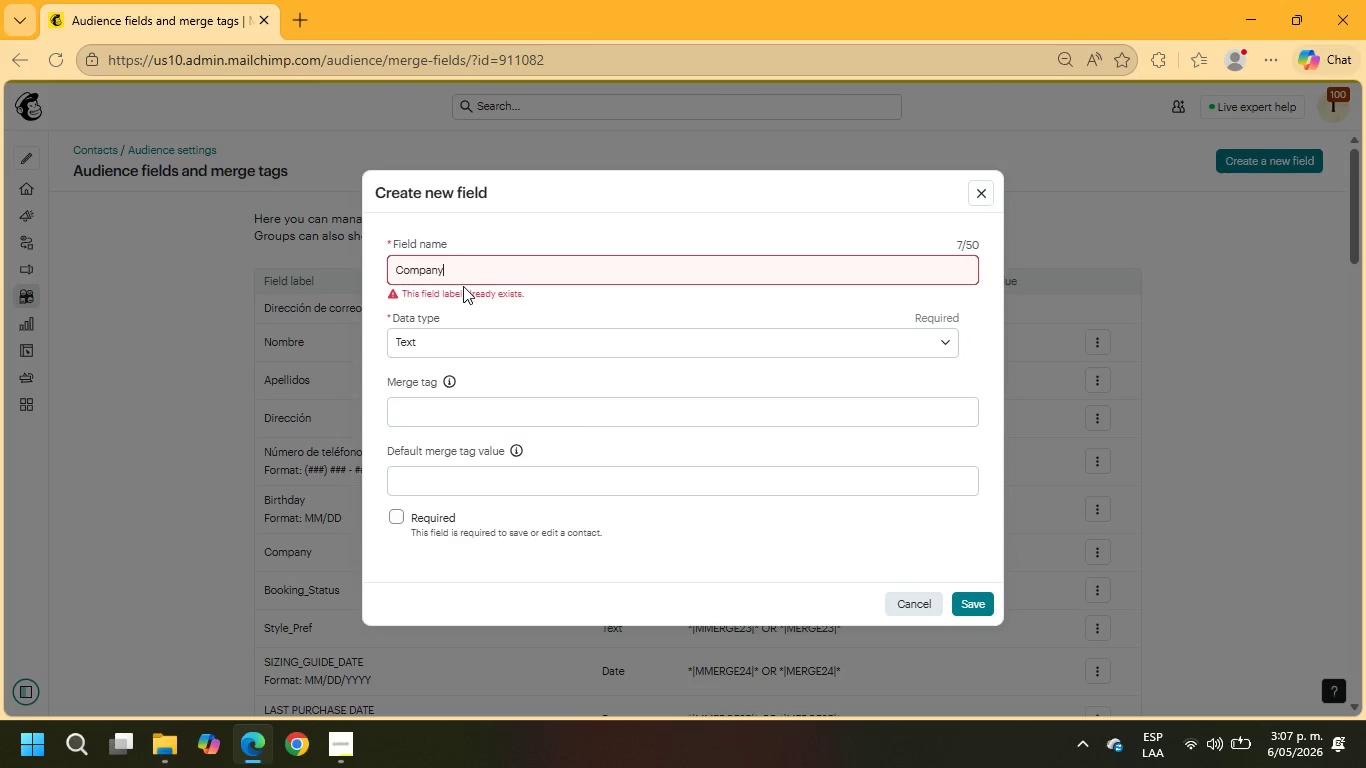 
key(Shift+ShiftRight)
 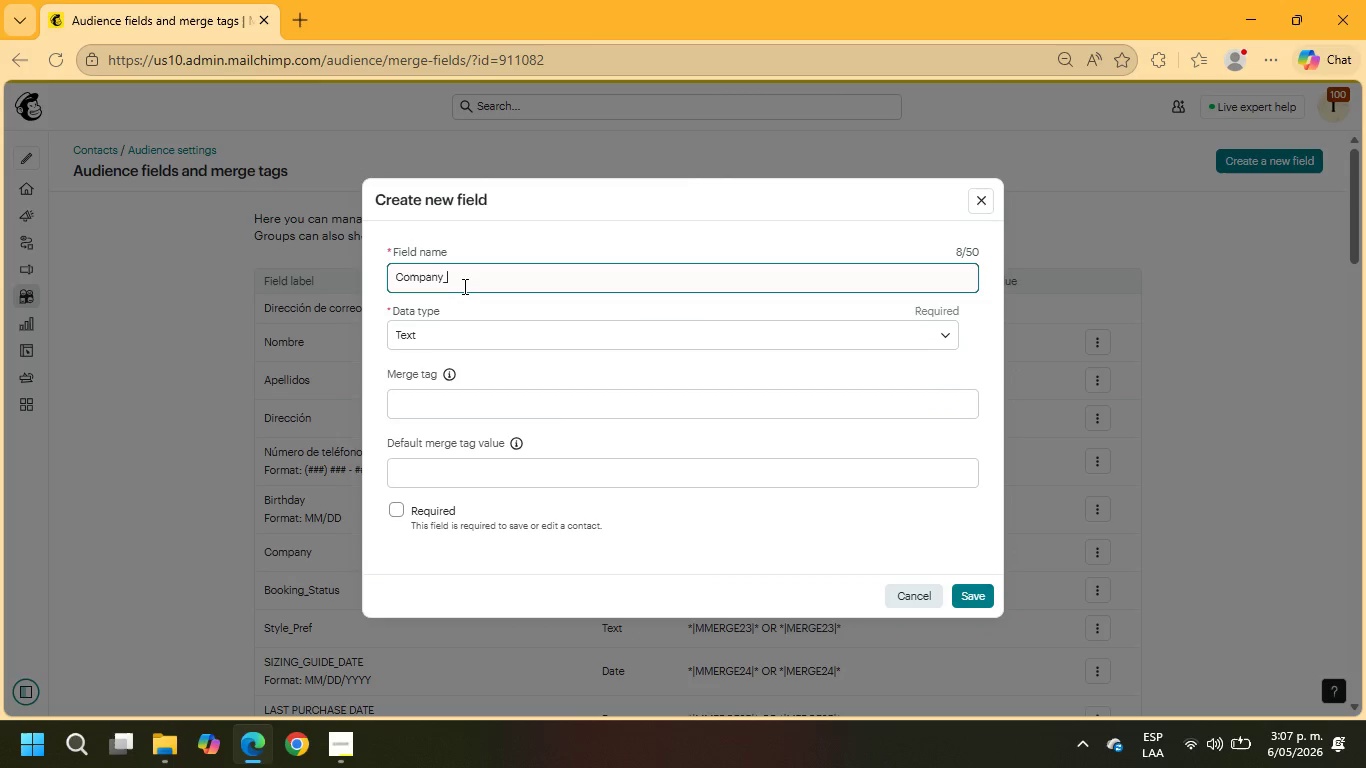 
key(Shift+Minus)
 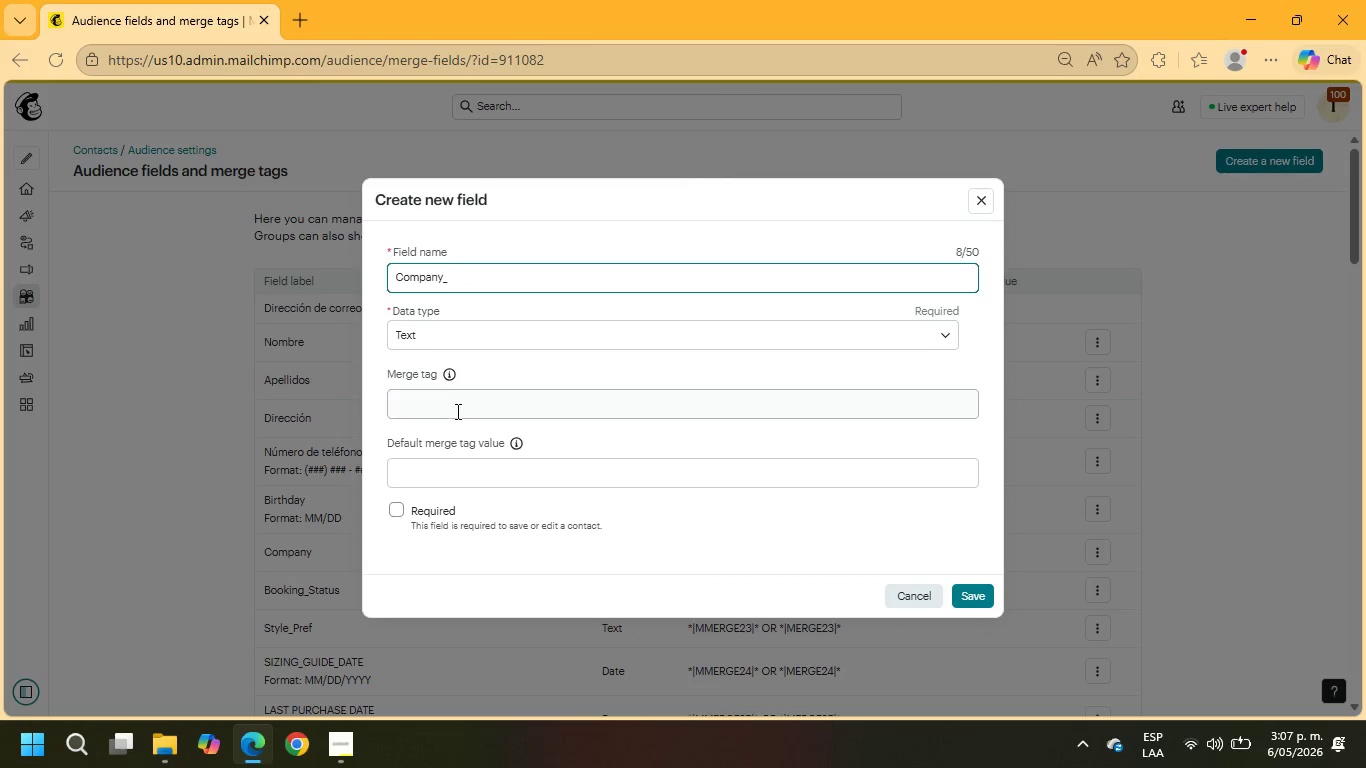 
left_click([452, 411])
 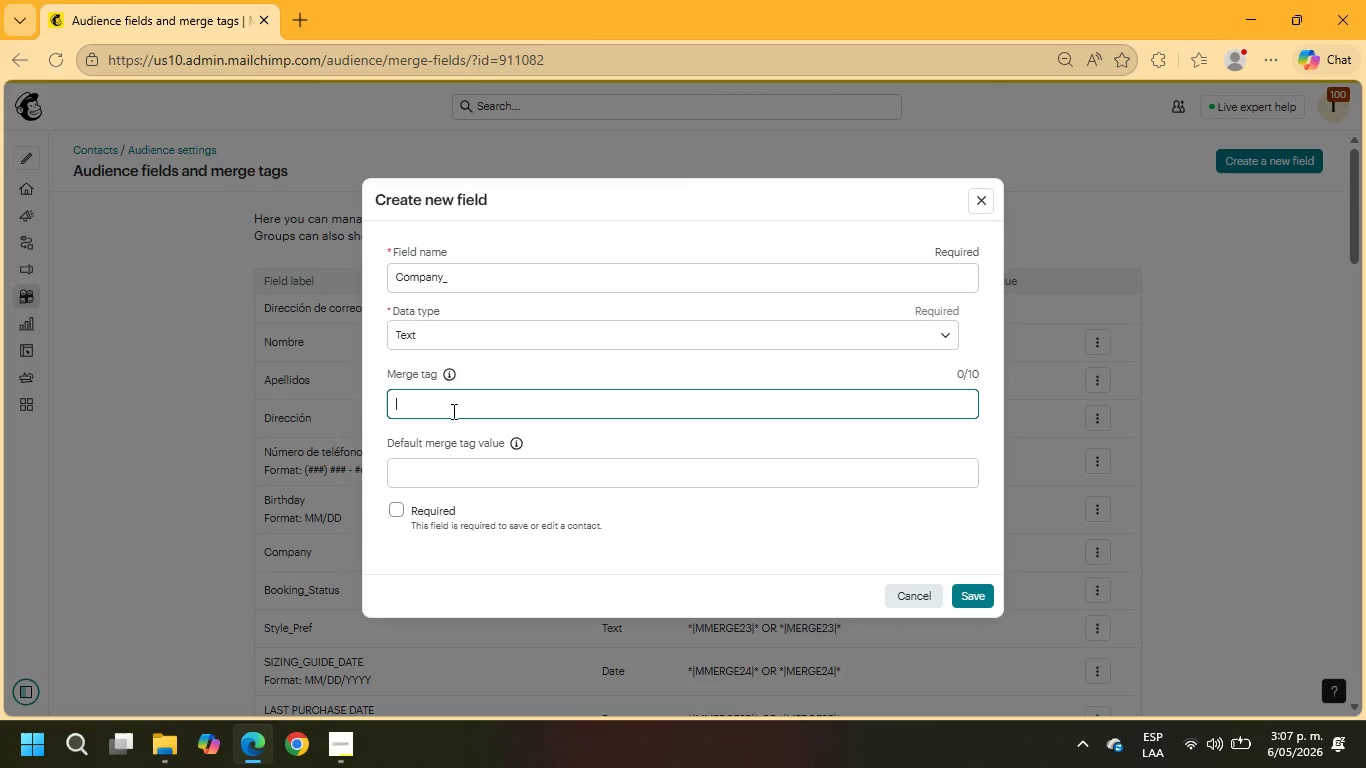 
type(COMPANY_)
 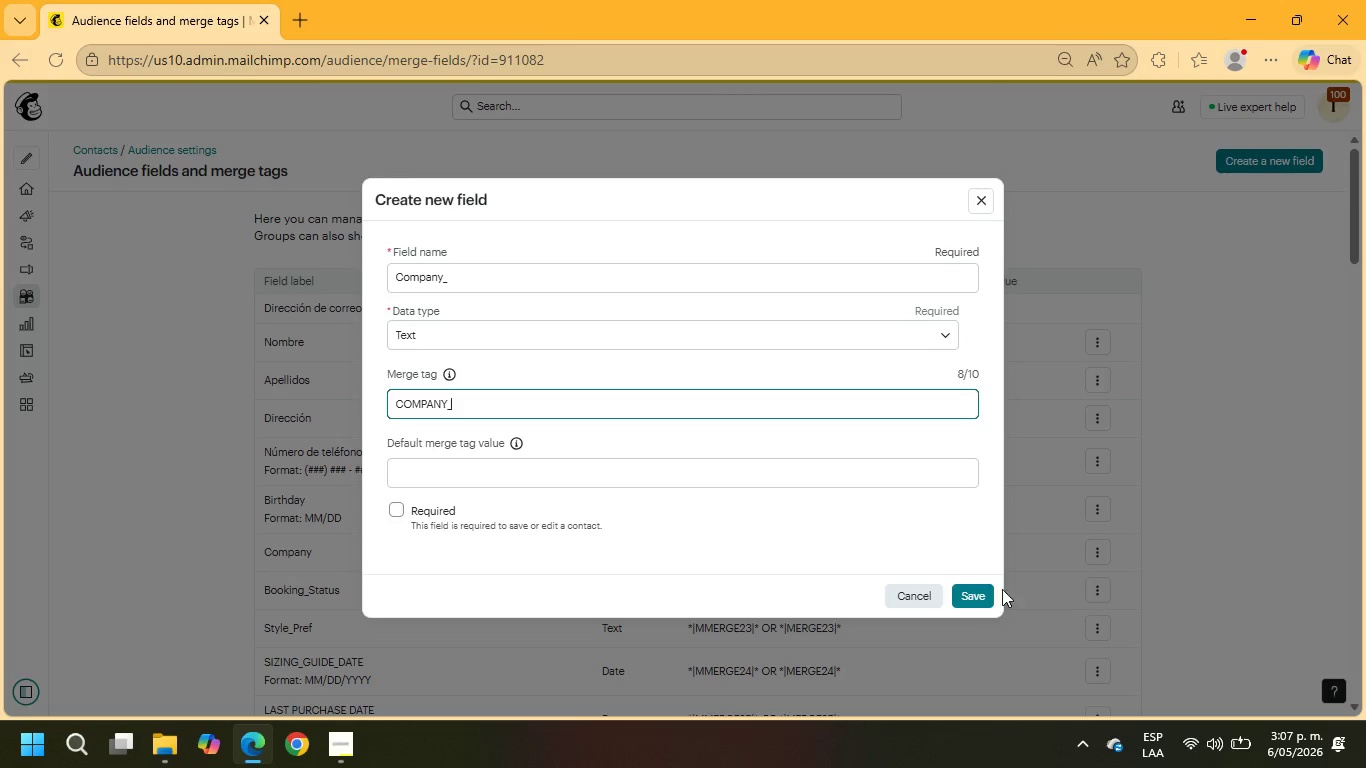 
left_click([986, 599])
 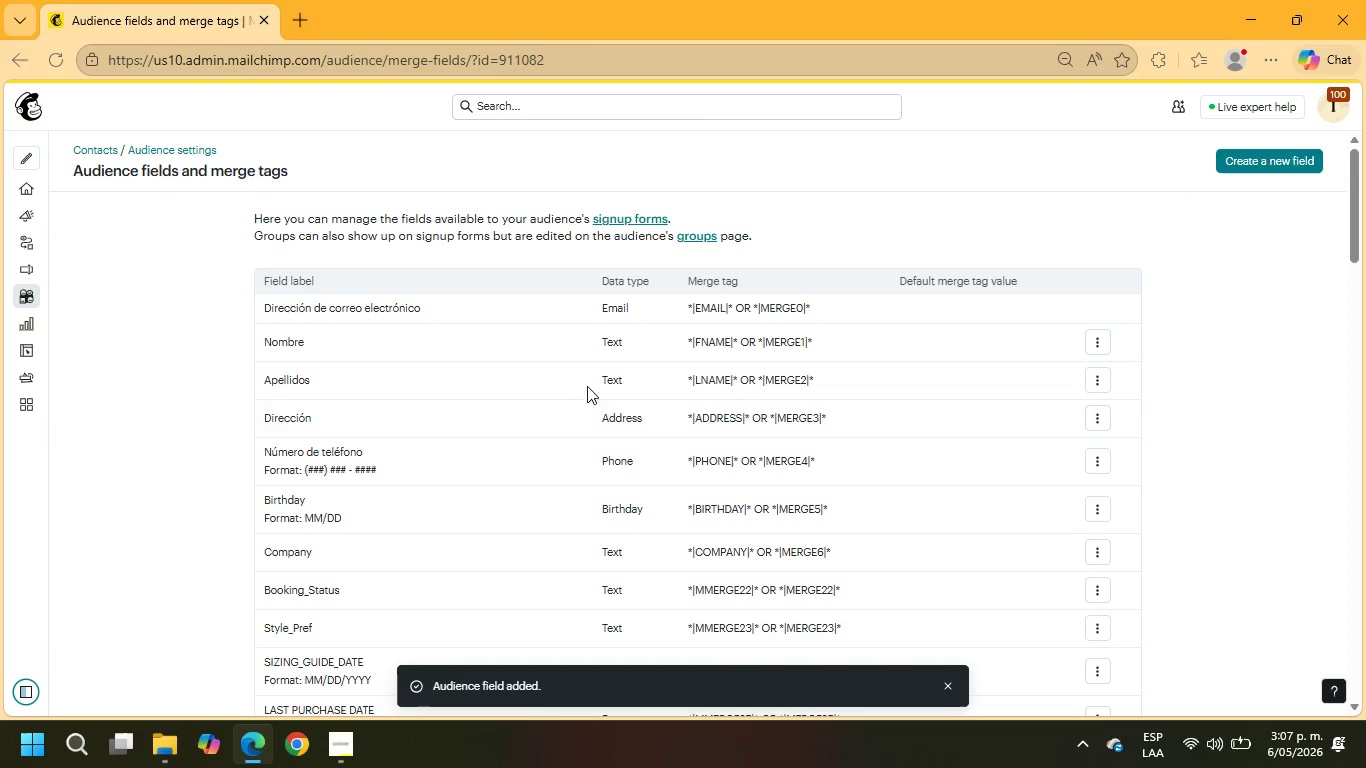 
scroll: coordinate [592, 392], scroll_direction: down, amount: 1.0
 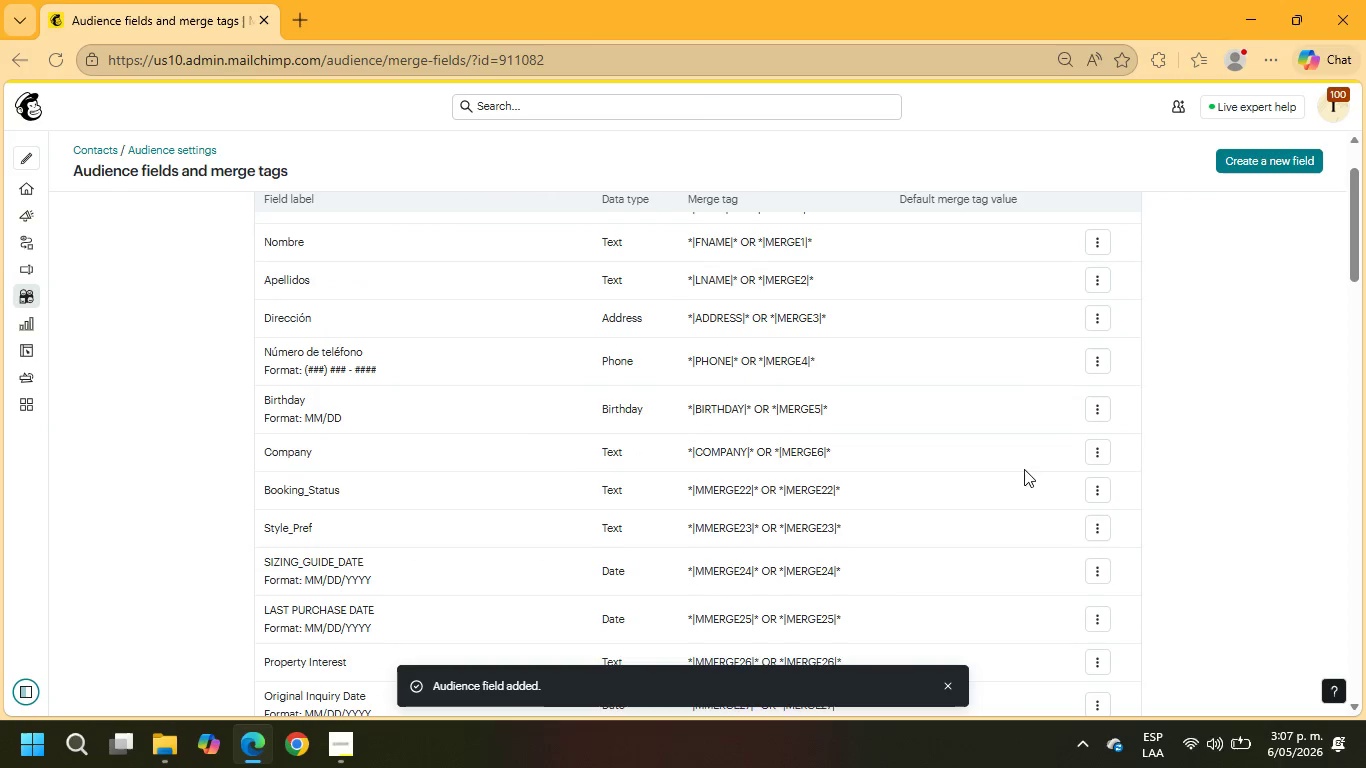 
mouse_move([1095, 464])
 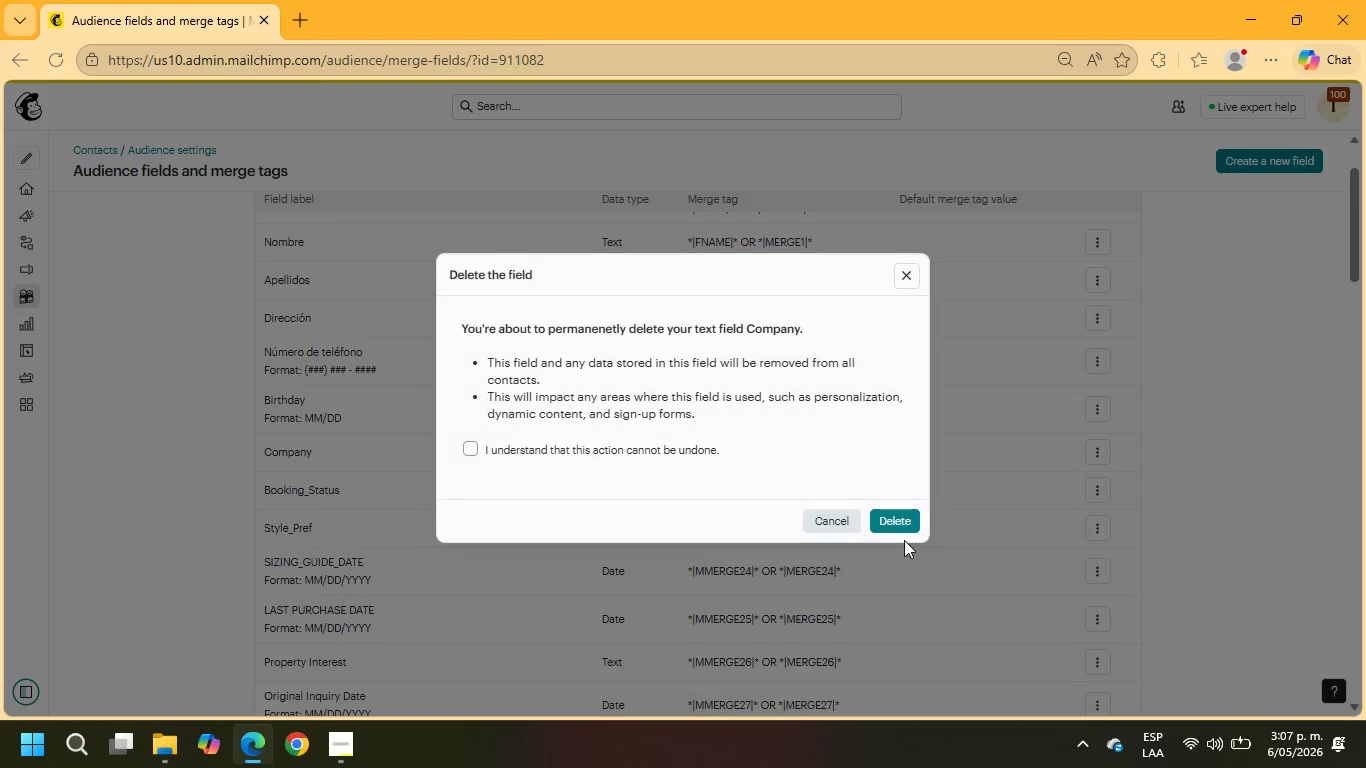 
left_click([897, 526])
 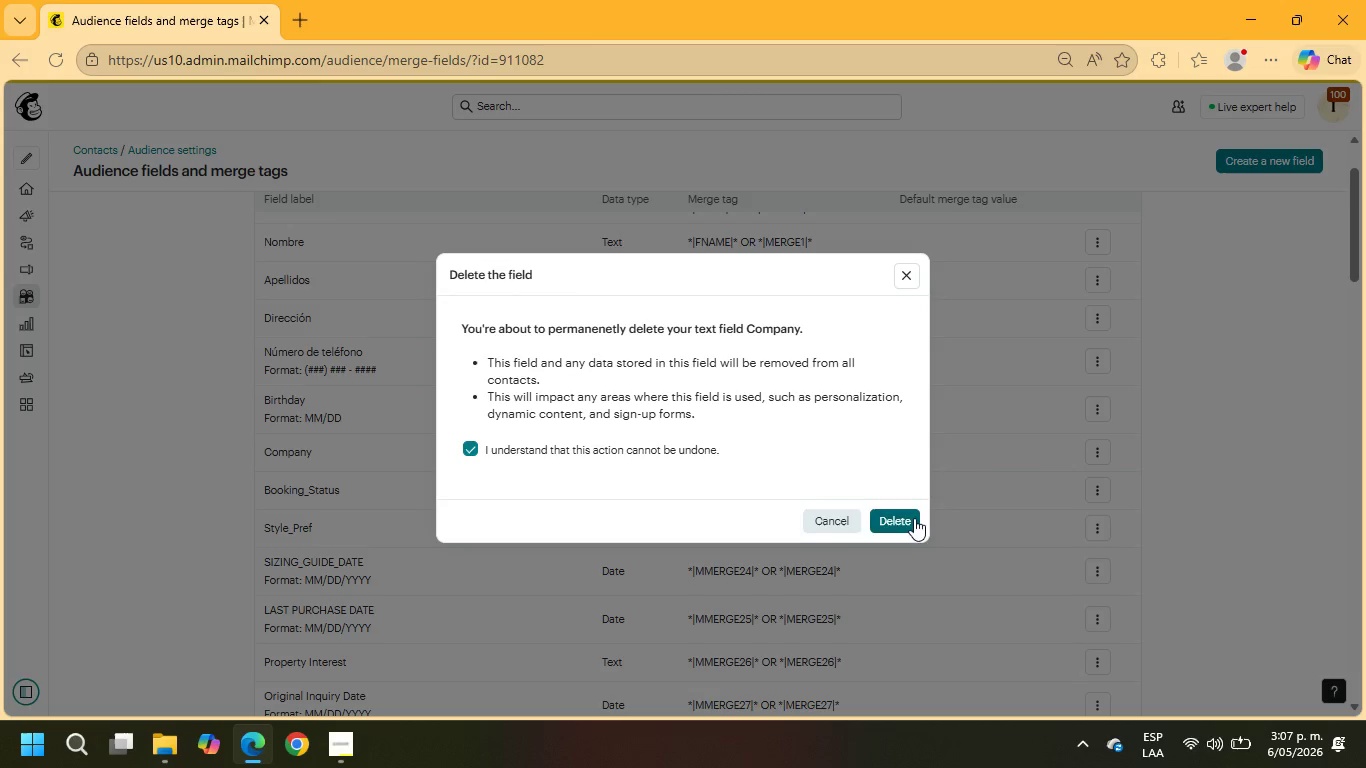 
scroll: coordinate [1156, 438], scroll_direction: down, amount: 42.0
 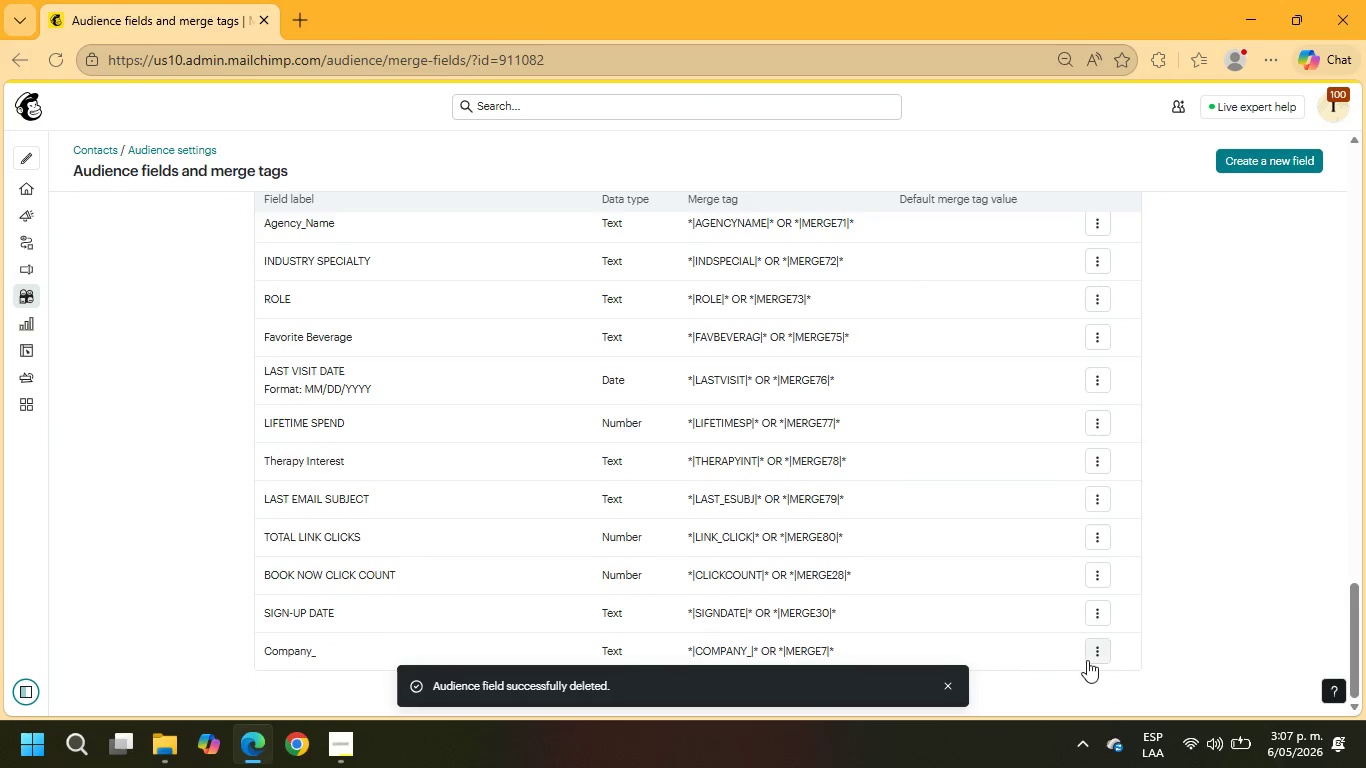 
left_click([1090, 652])
 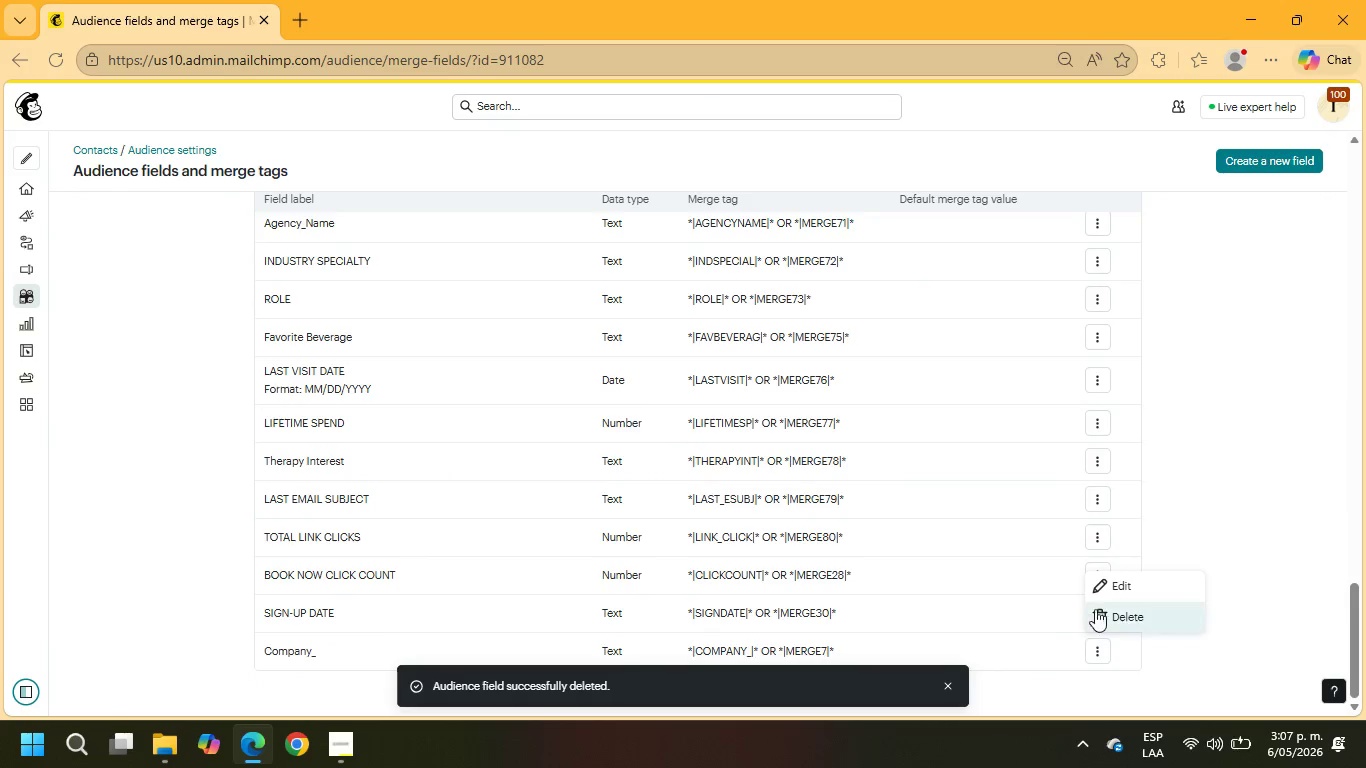 
left_click([1103, 621])
 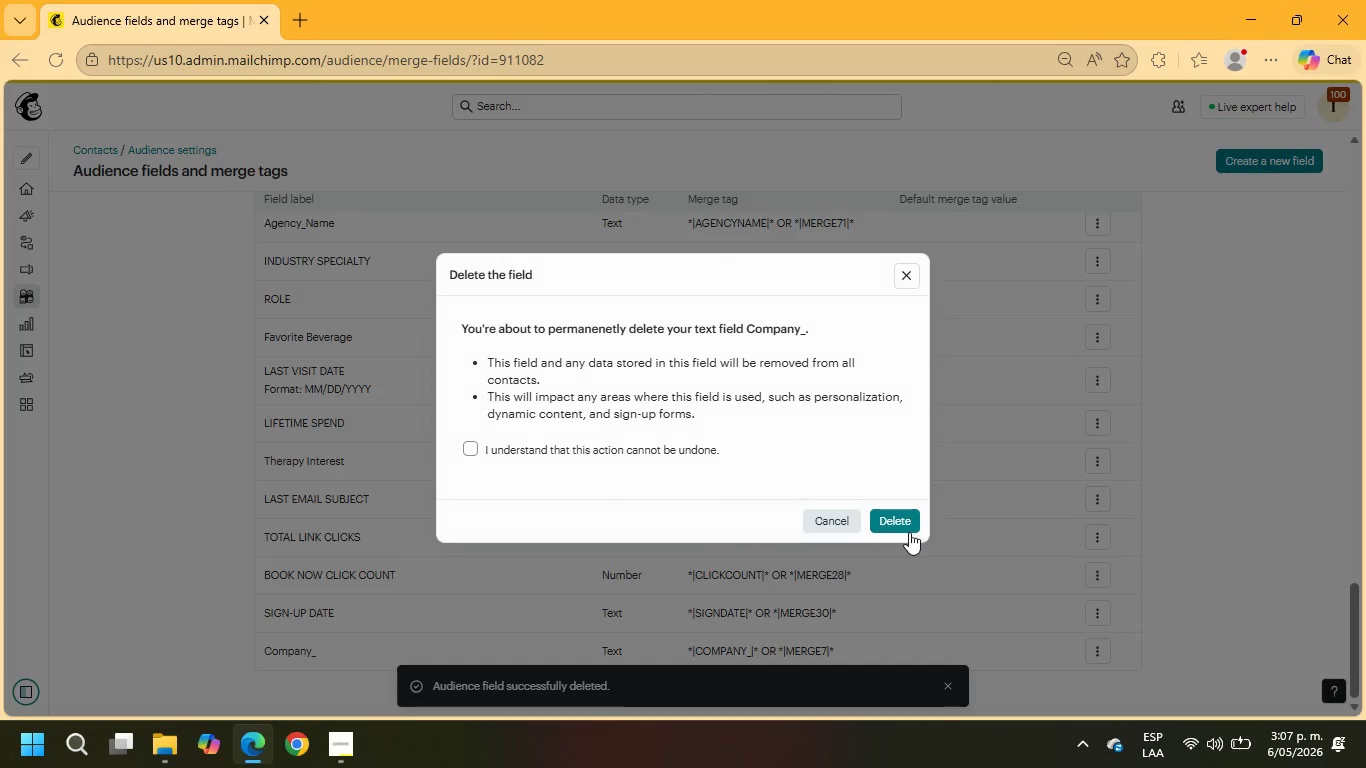 
left_click([901, 519])
 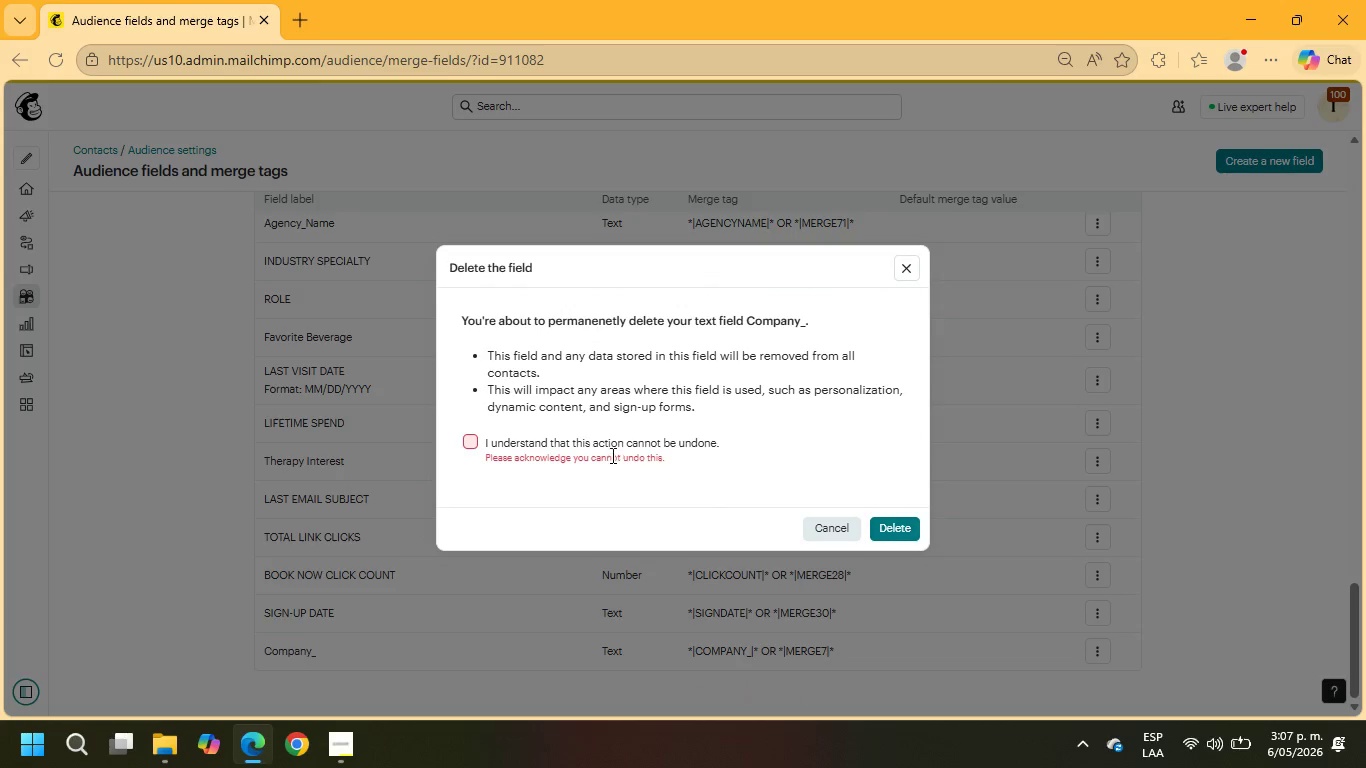 
left_click([609, 450])
 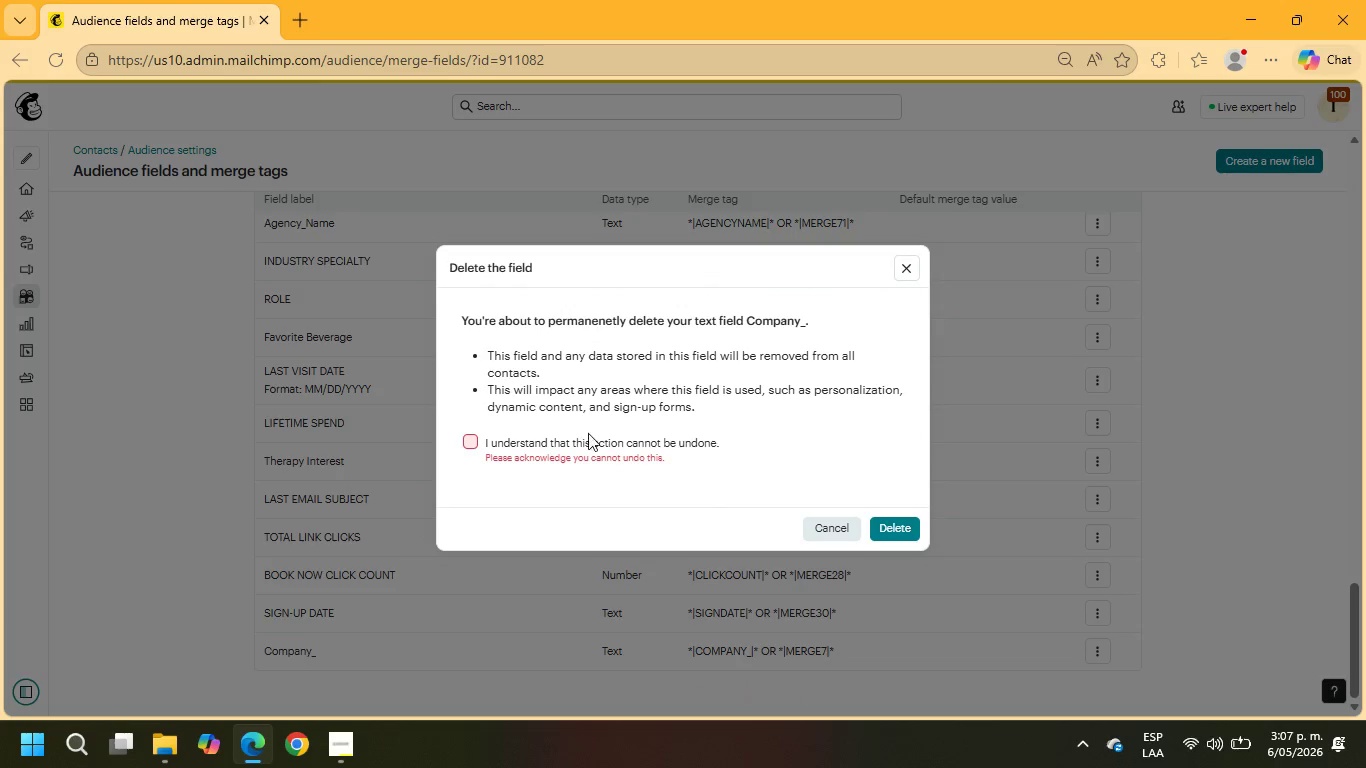 
double_click([586, 437])
 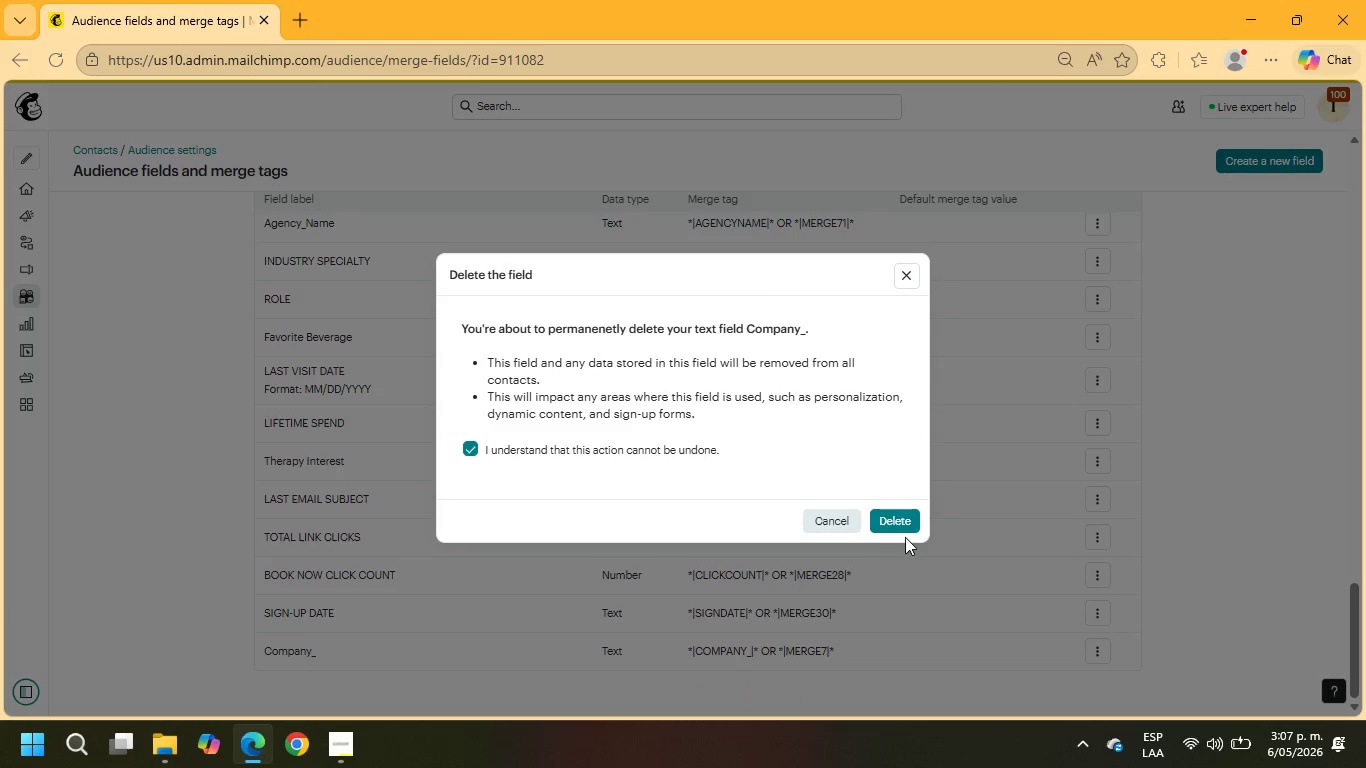 
left_click([905, 525])
 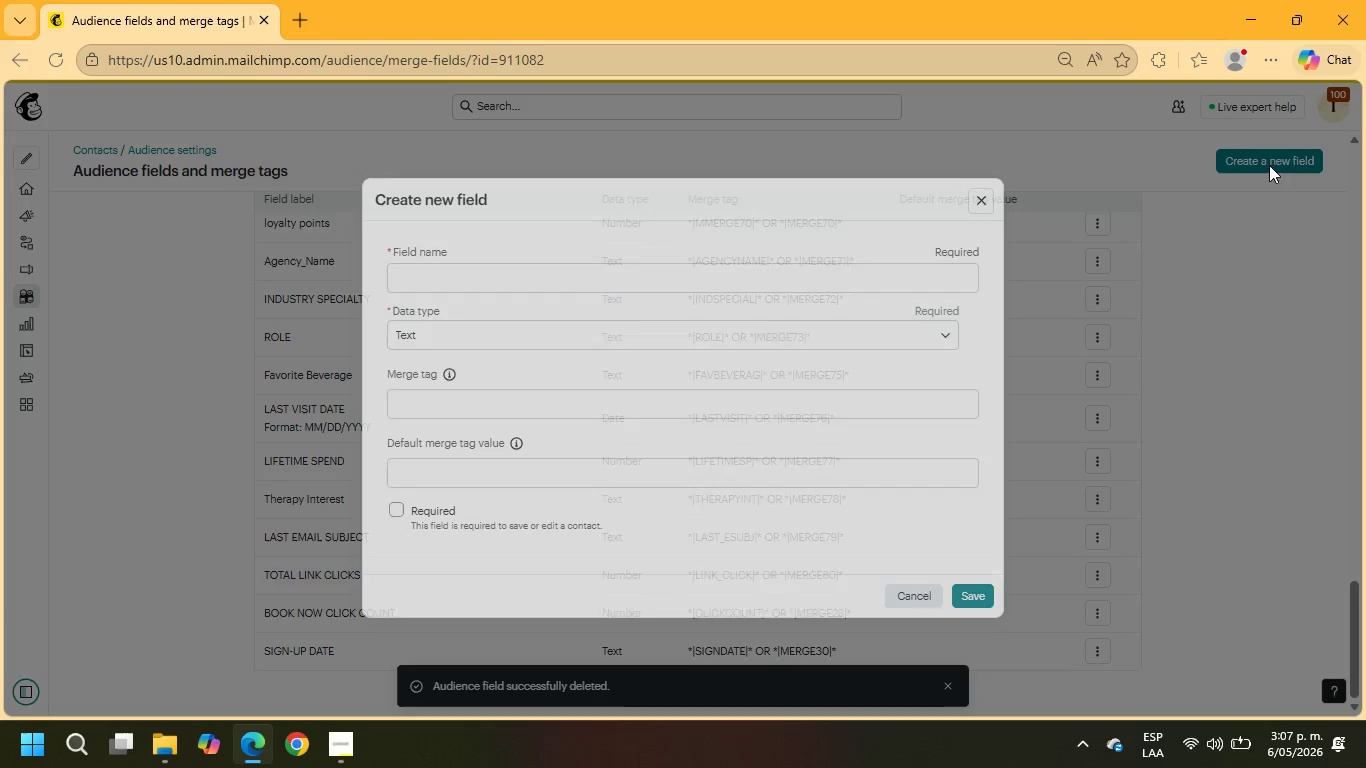 
left_click([493, 285])
 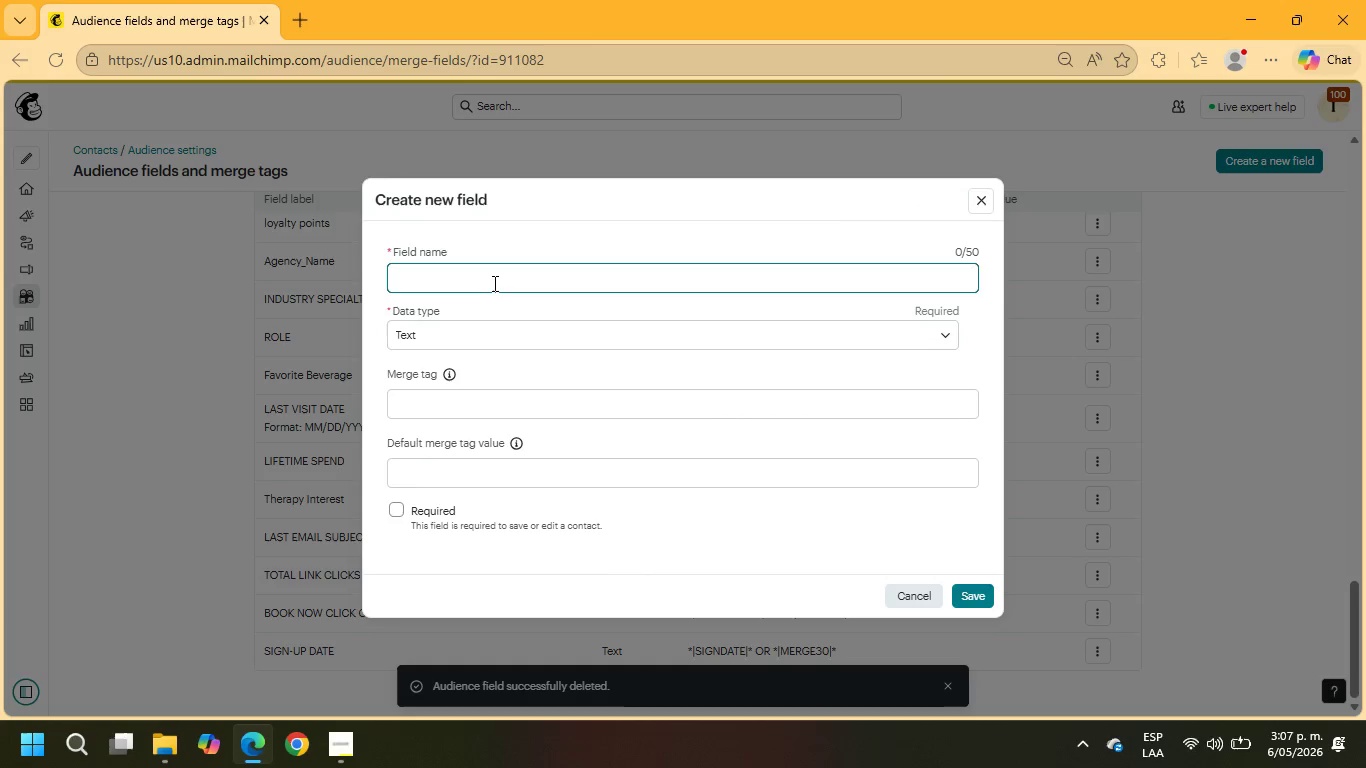 
type(COMANY)
key(Backspace)
key(Backspace)
key(Backspace)
key(Backspace)
key(Backspace)
type(ompanyu)
key(Backspace)
key(Backspace)
type(y)
key(Tab)
key(Tab)
key(Tab)
type(COMPANY)
 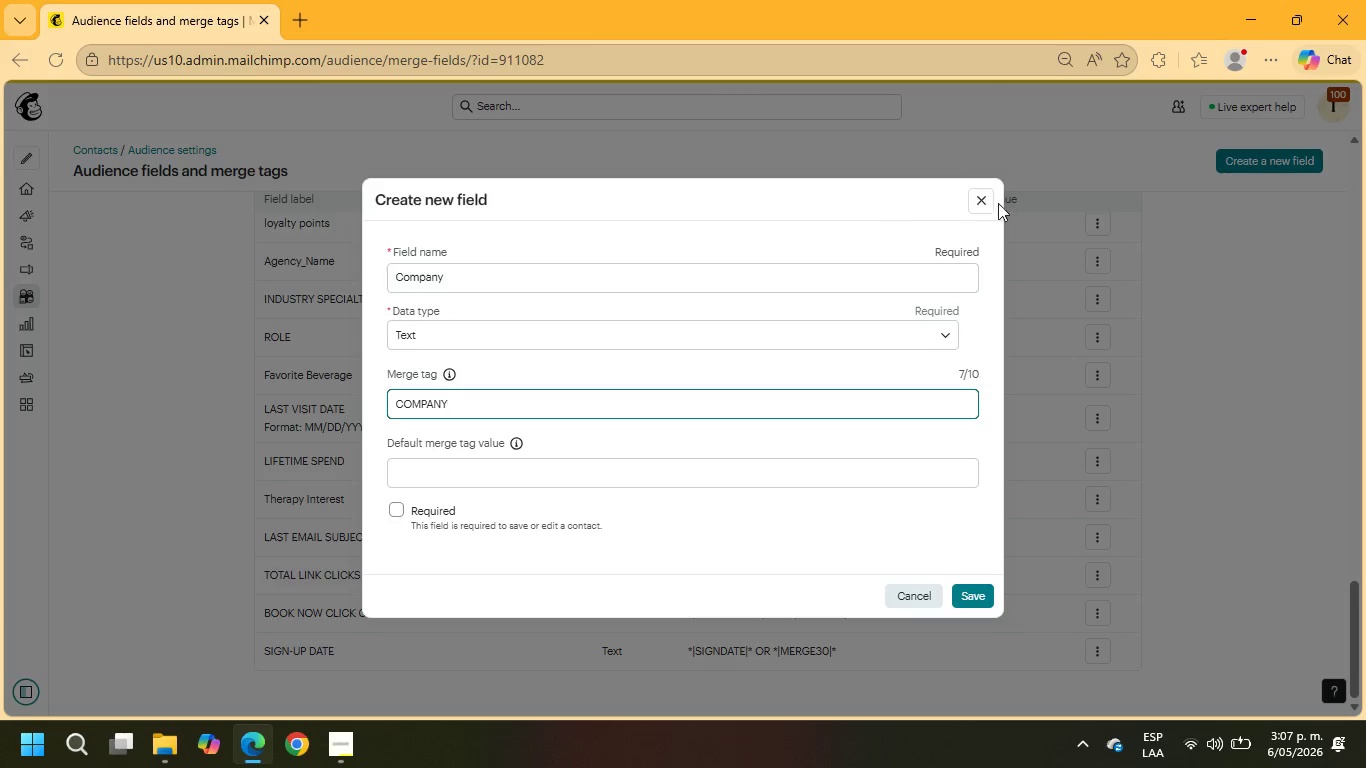 
wait(5.03)
 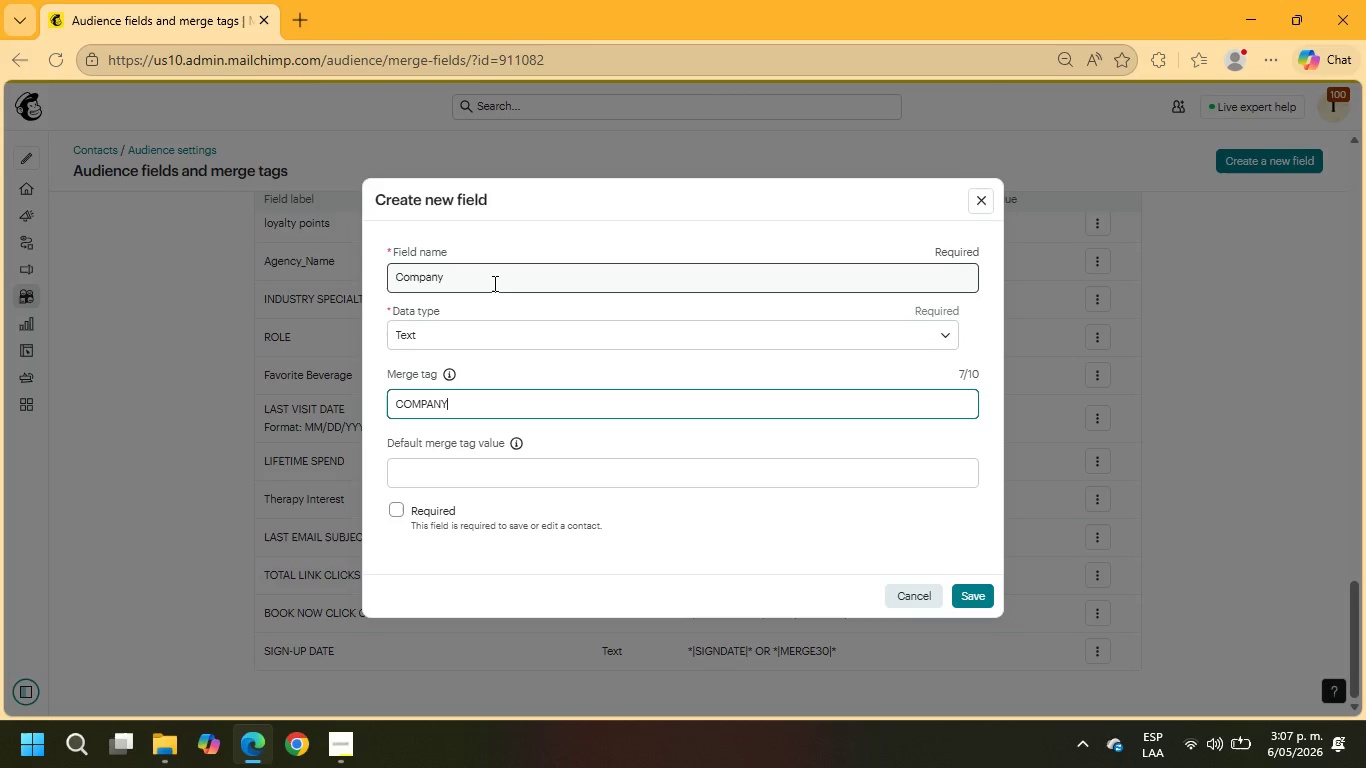 
left_click([984, 598])
 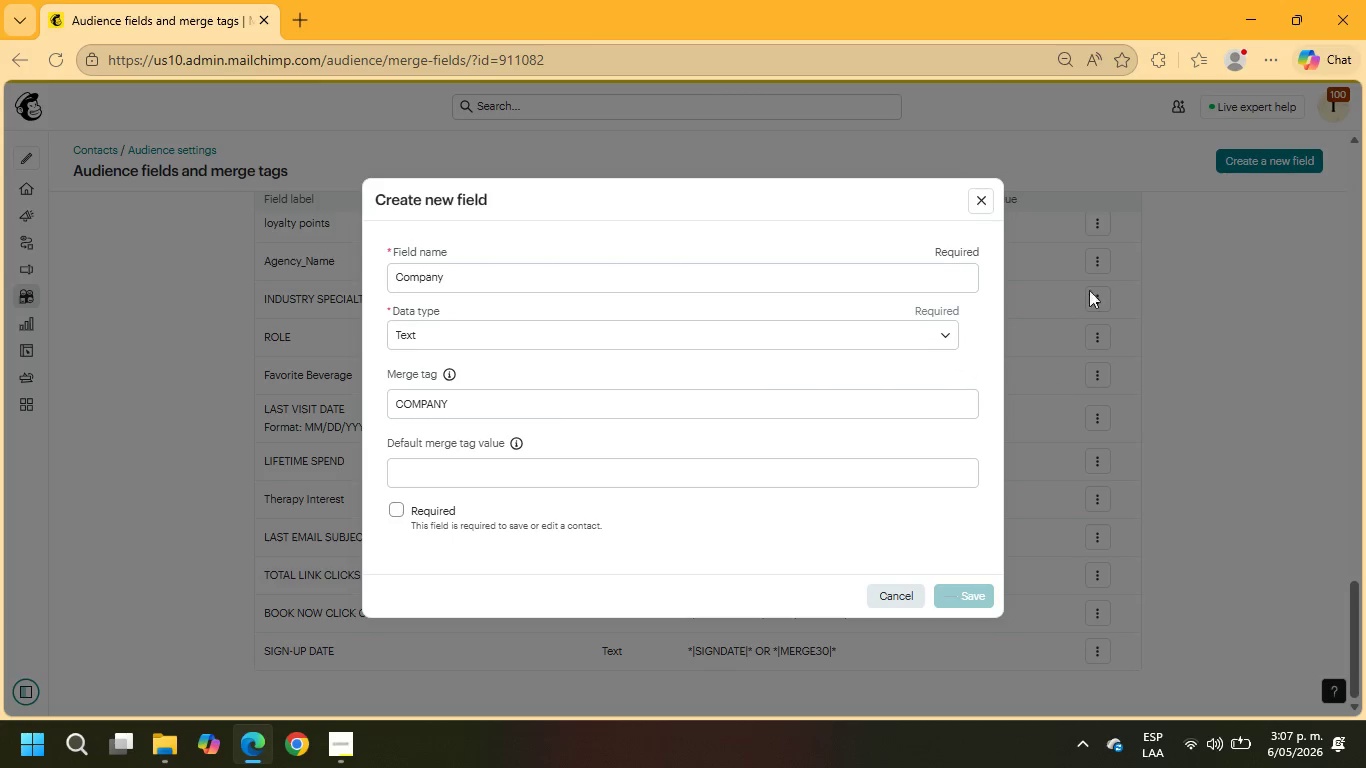 
mouse_move([1154, 204])
 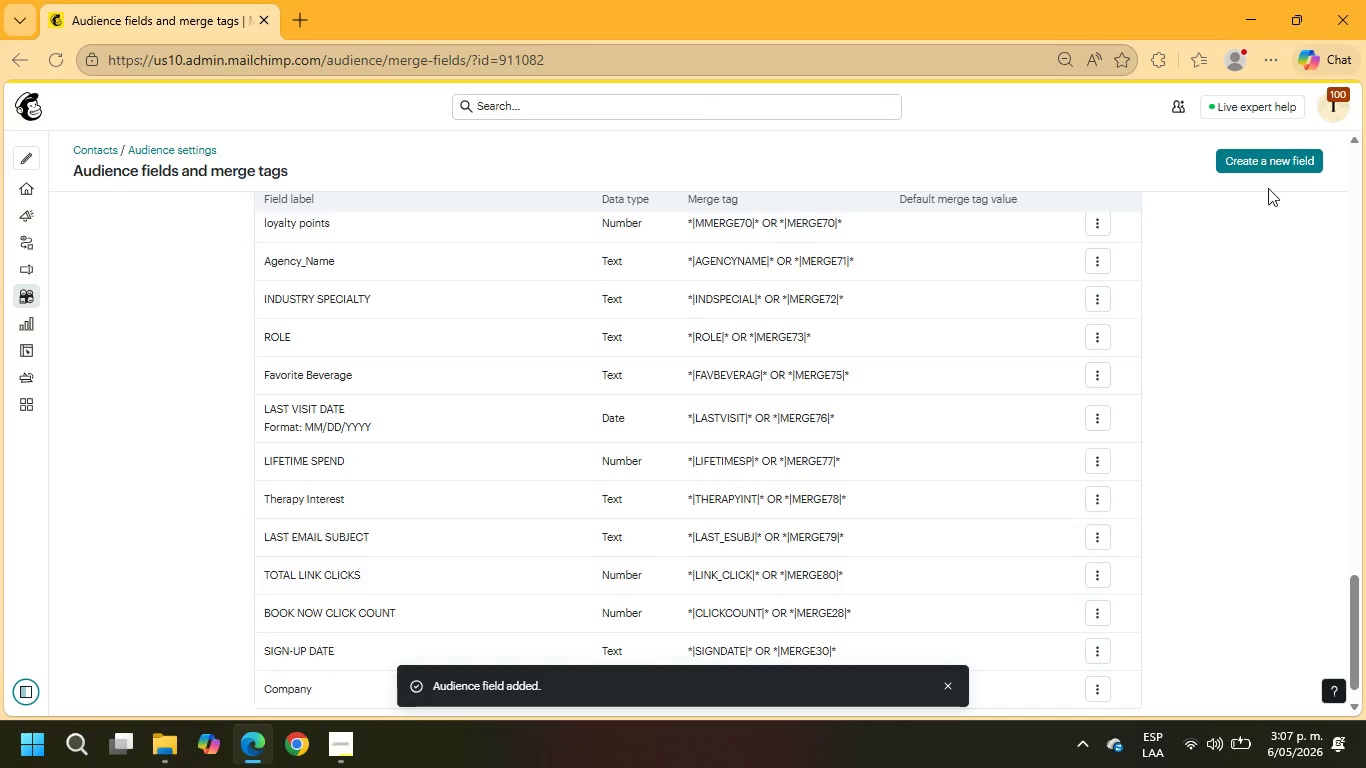 
left_click([1264, 161])
 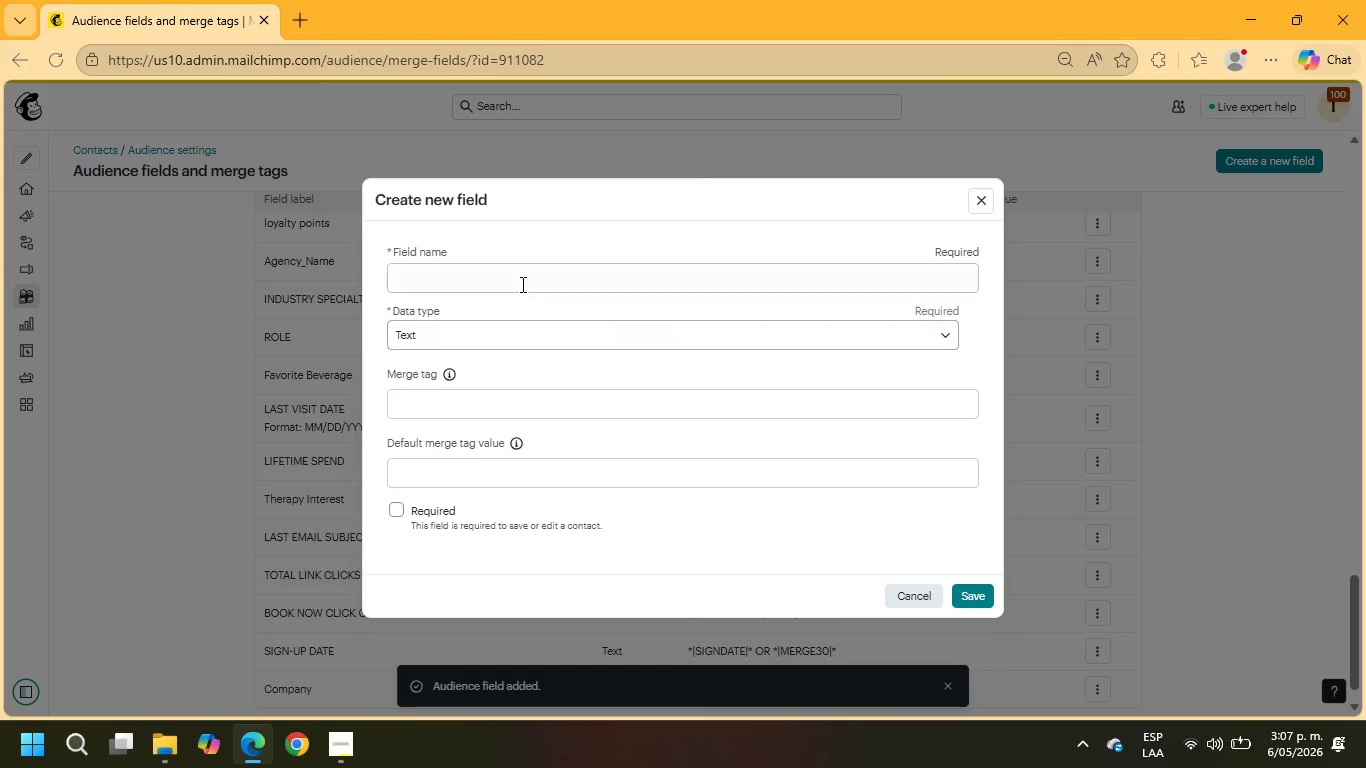 
left_click([512, 278])
 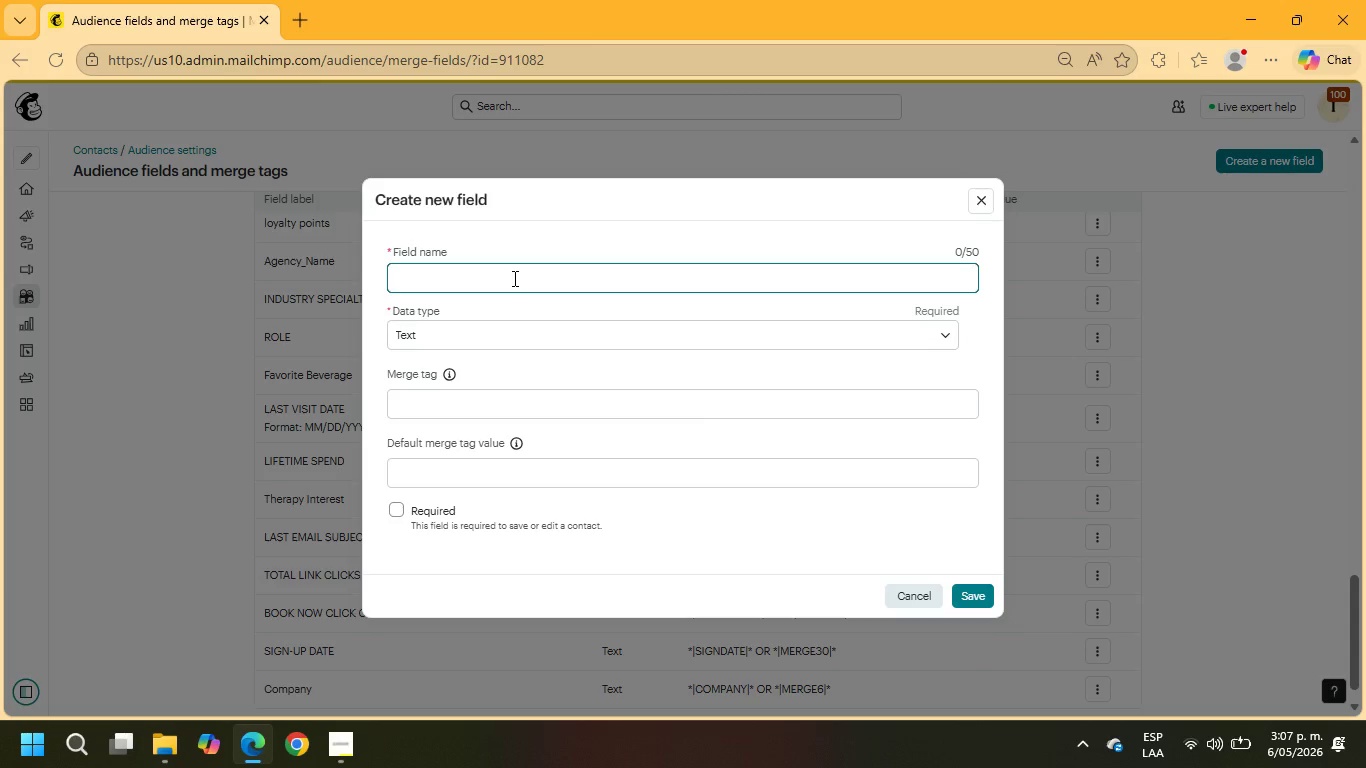 
type(LINKEDN PRO)
key(Backspace)
key(Backspace)
key(Backspace)
key(Backspace)
key(Backspace)
type(IN PROFILE)
 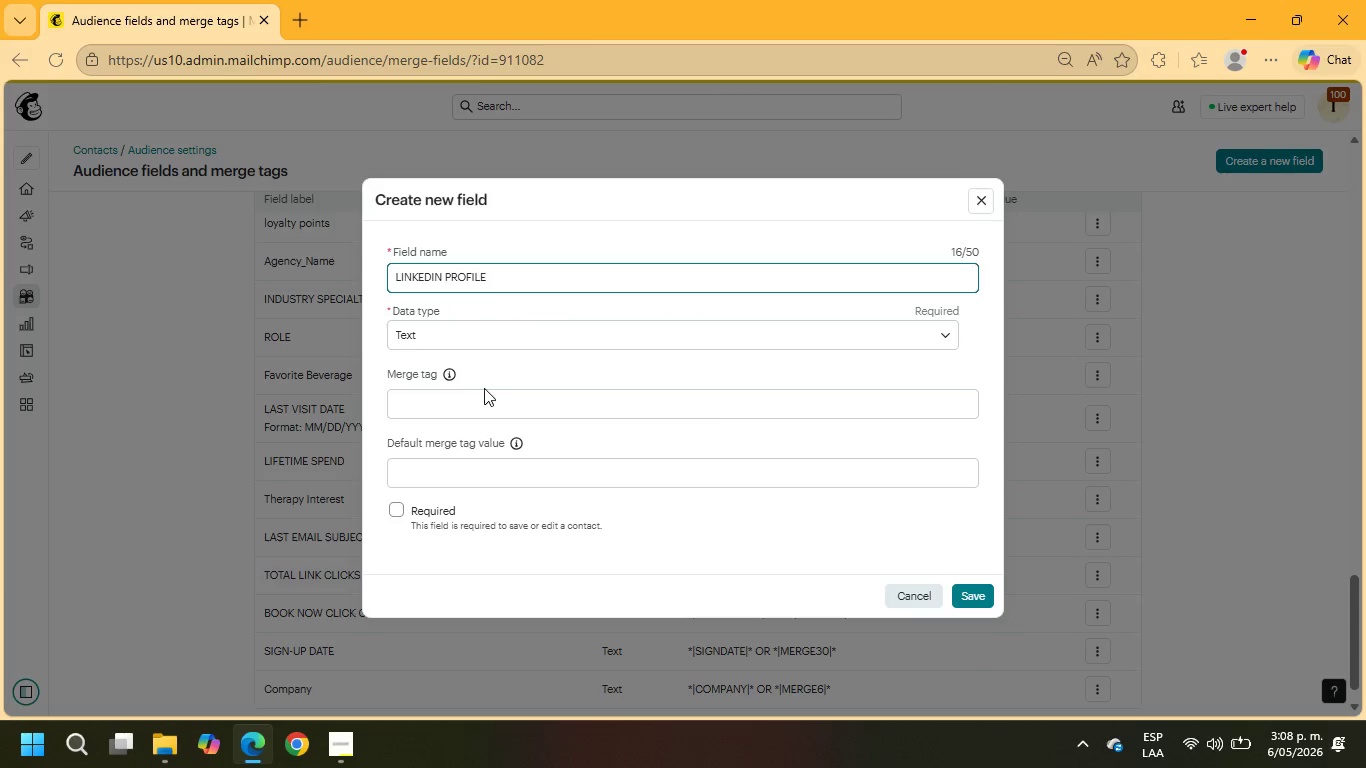 
left_click([475, 397])
 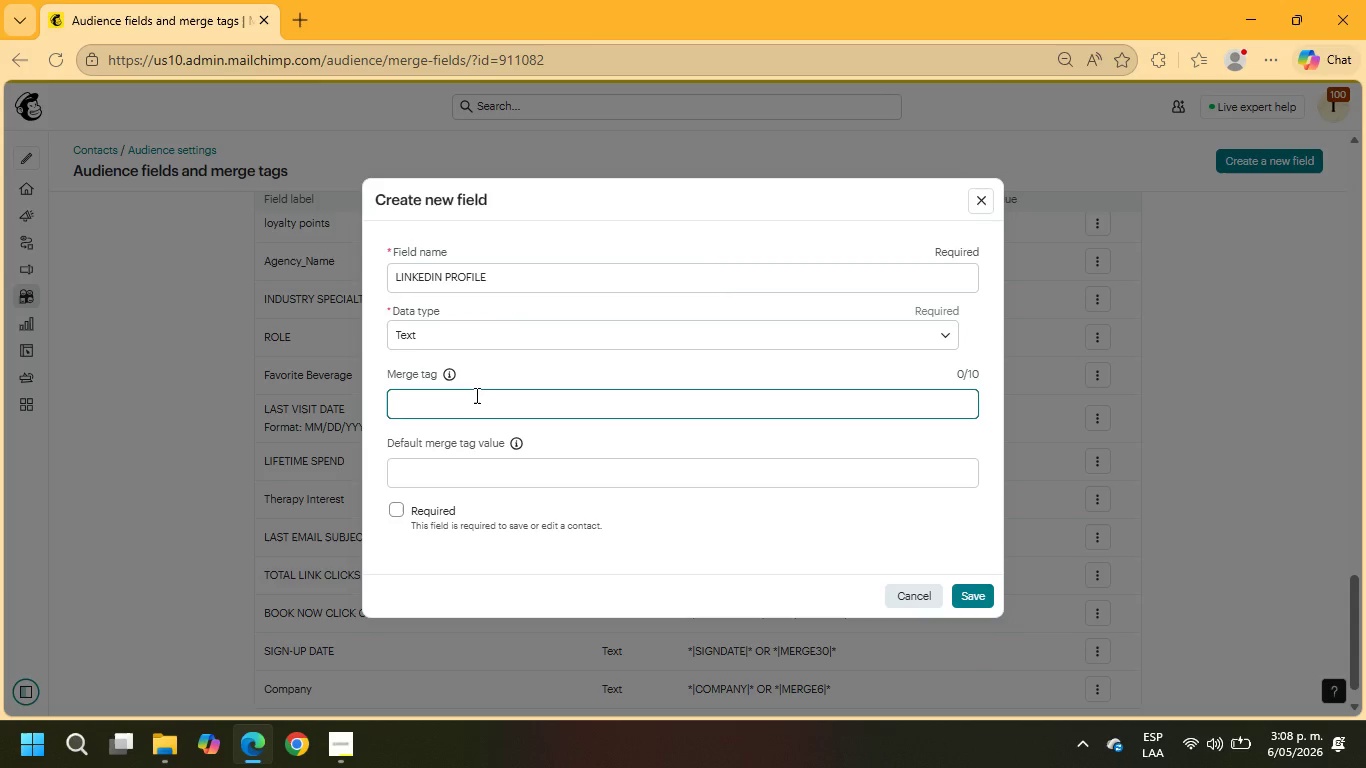 
type(LNKED)
key(Backspace)
key(Backspace)
key(Backspace)
key(Backspace)
type(INKEDPROF)
 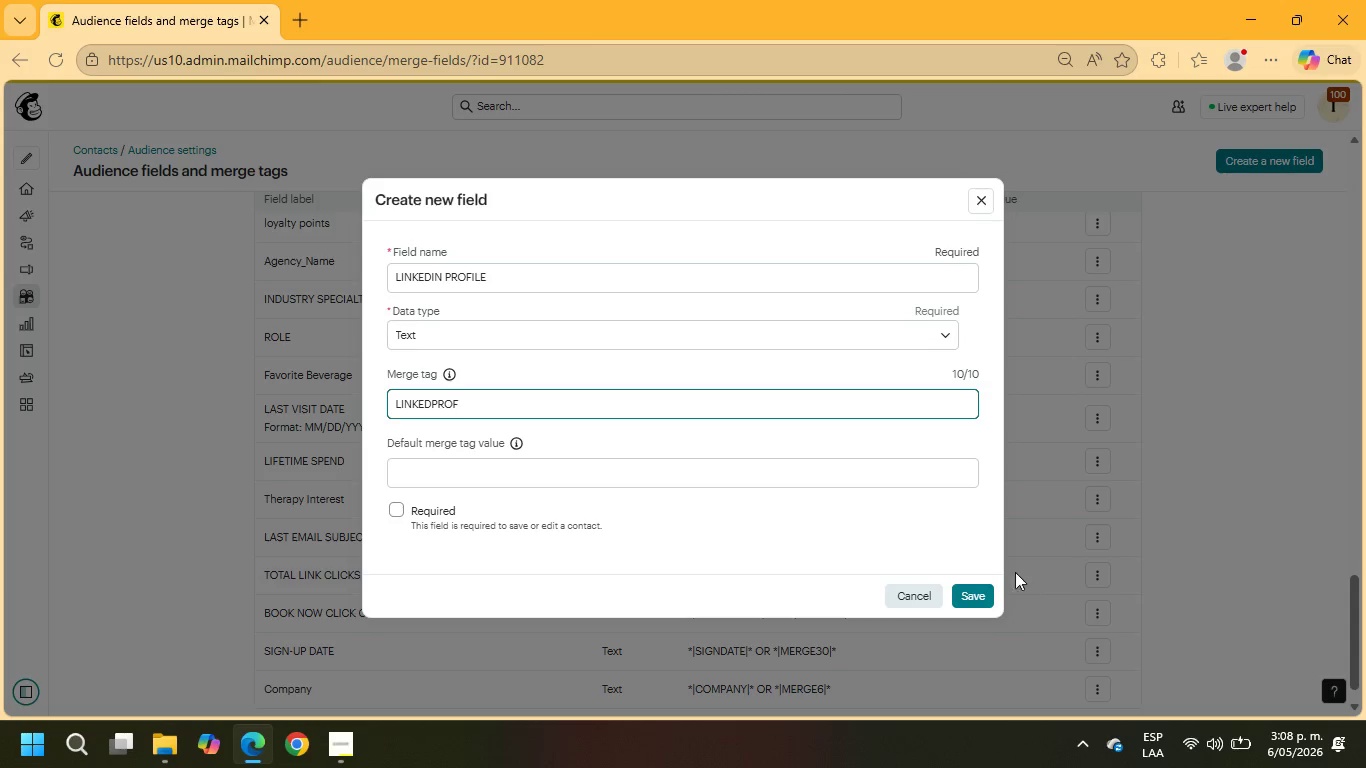 
left_click([971, 589])
 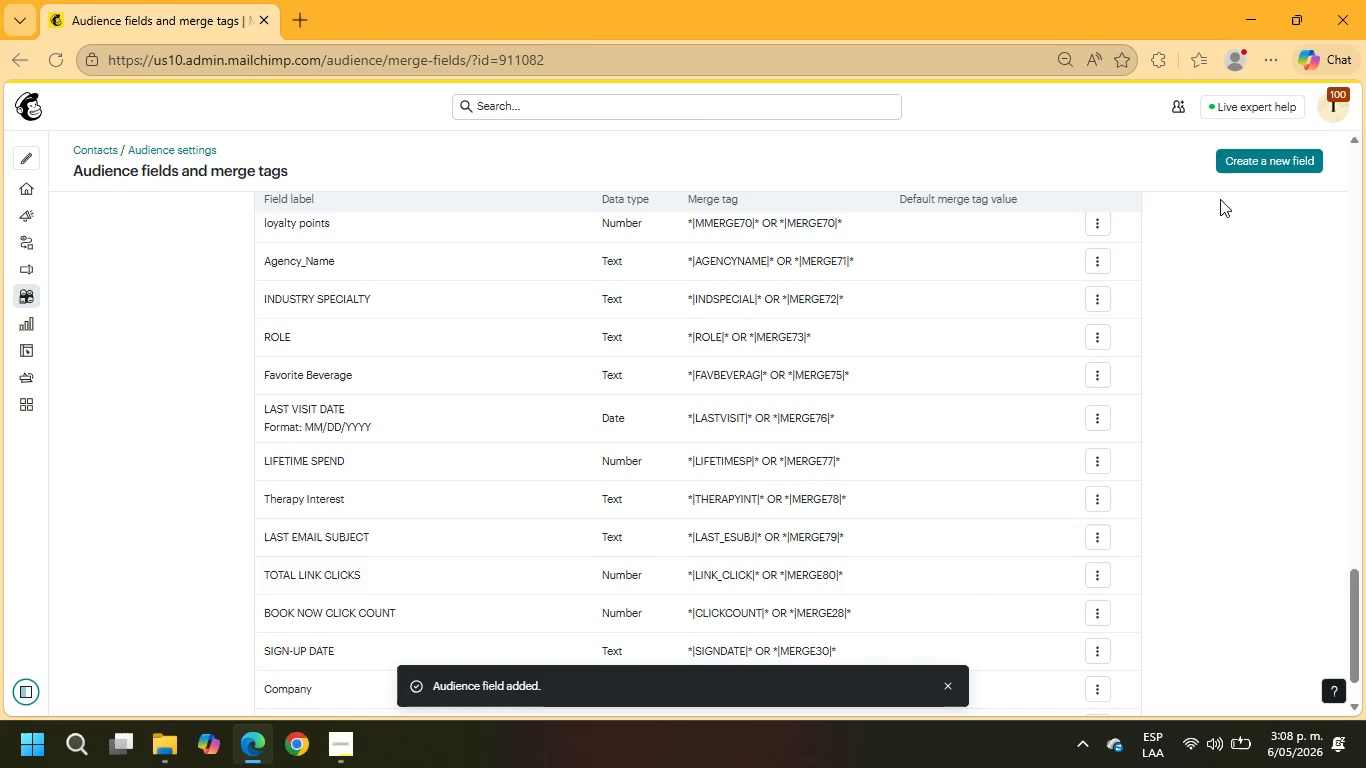 
left_click([1269, 148])
 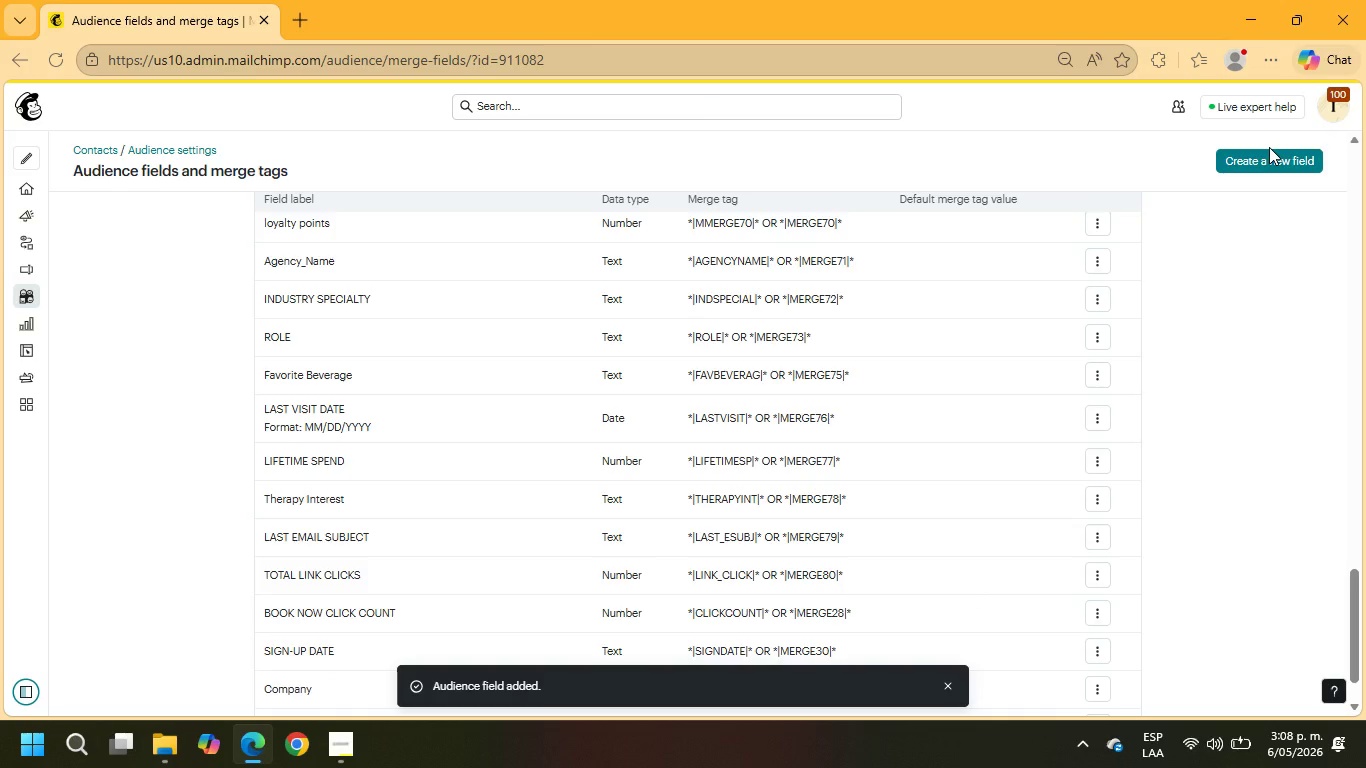 
left_click([1245, 164])
 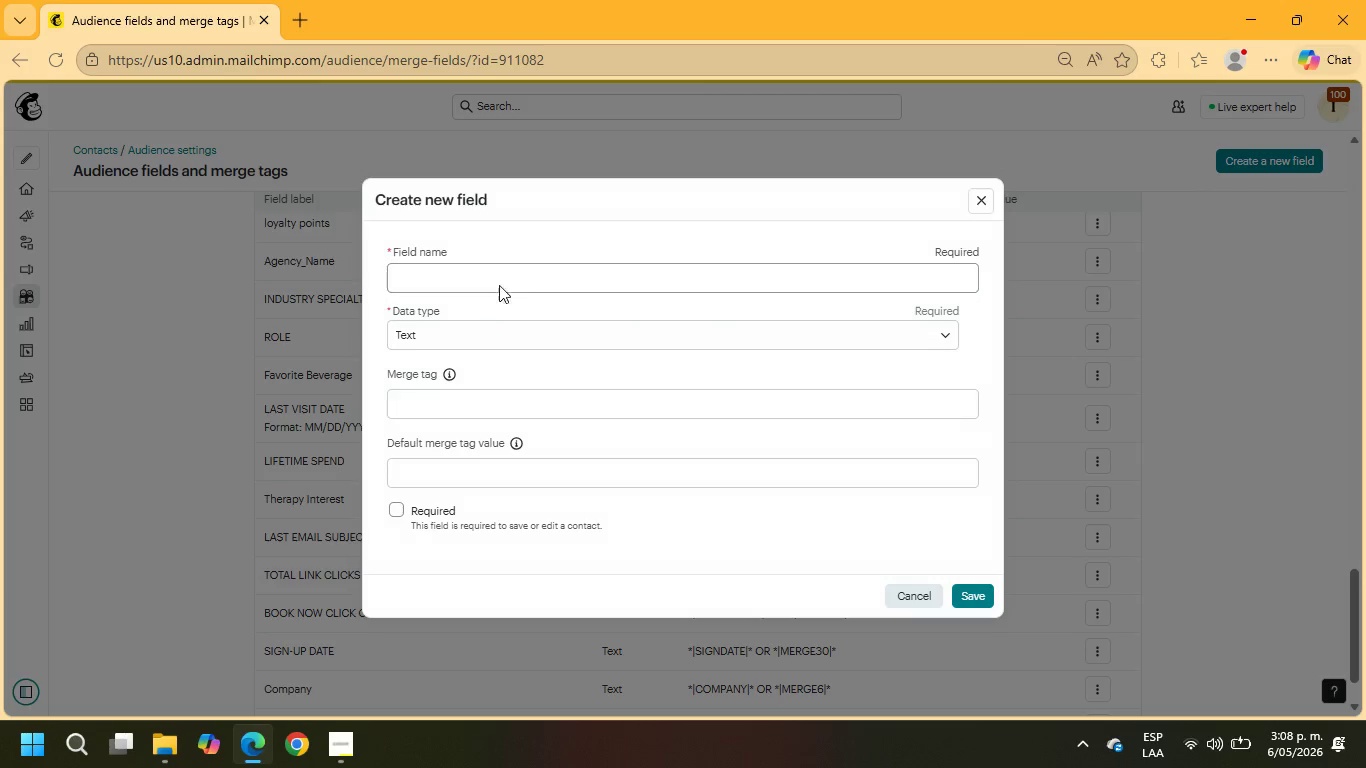 
left_click([499, 282])
 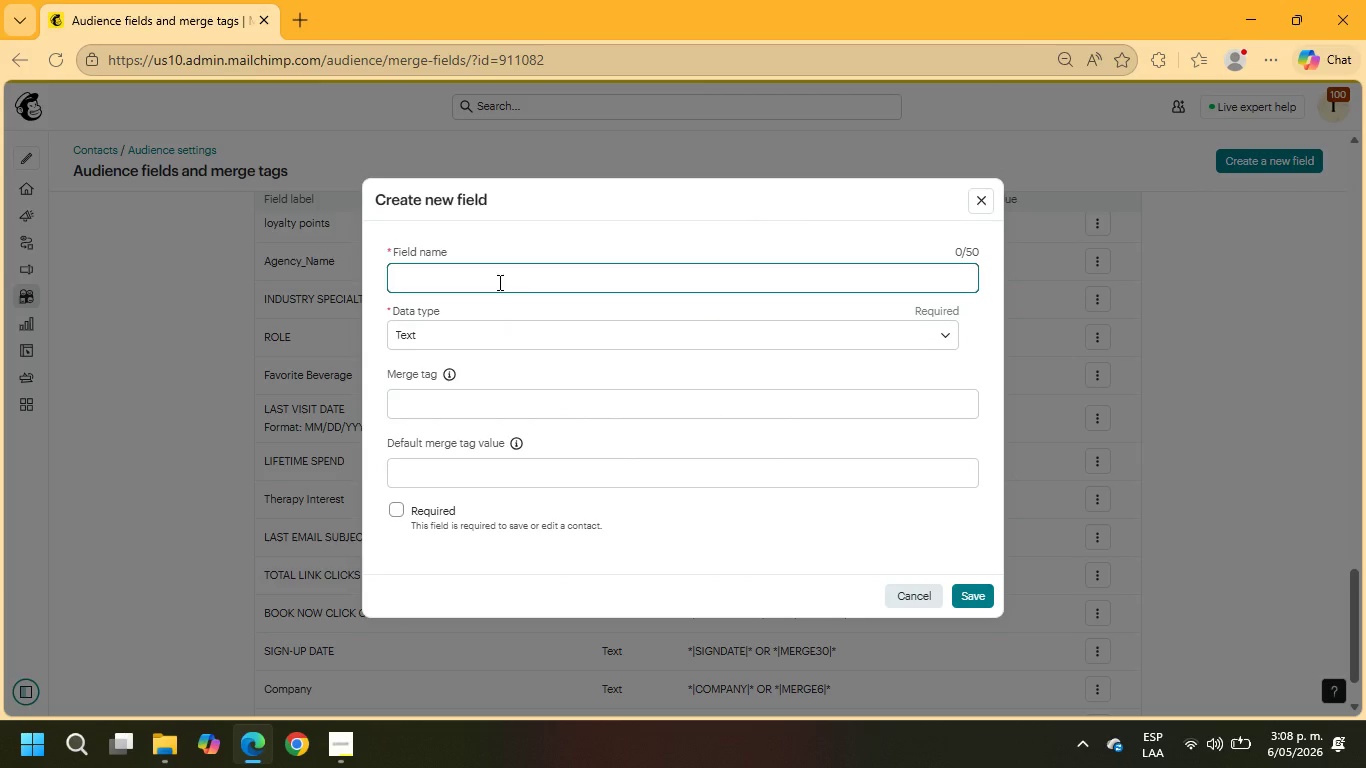 
type(RCENT POR)
key(Backspace)
type(ST TOPIC)
 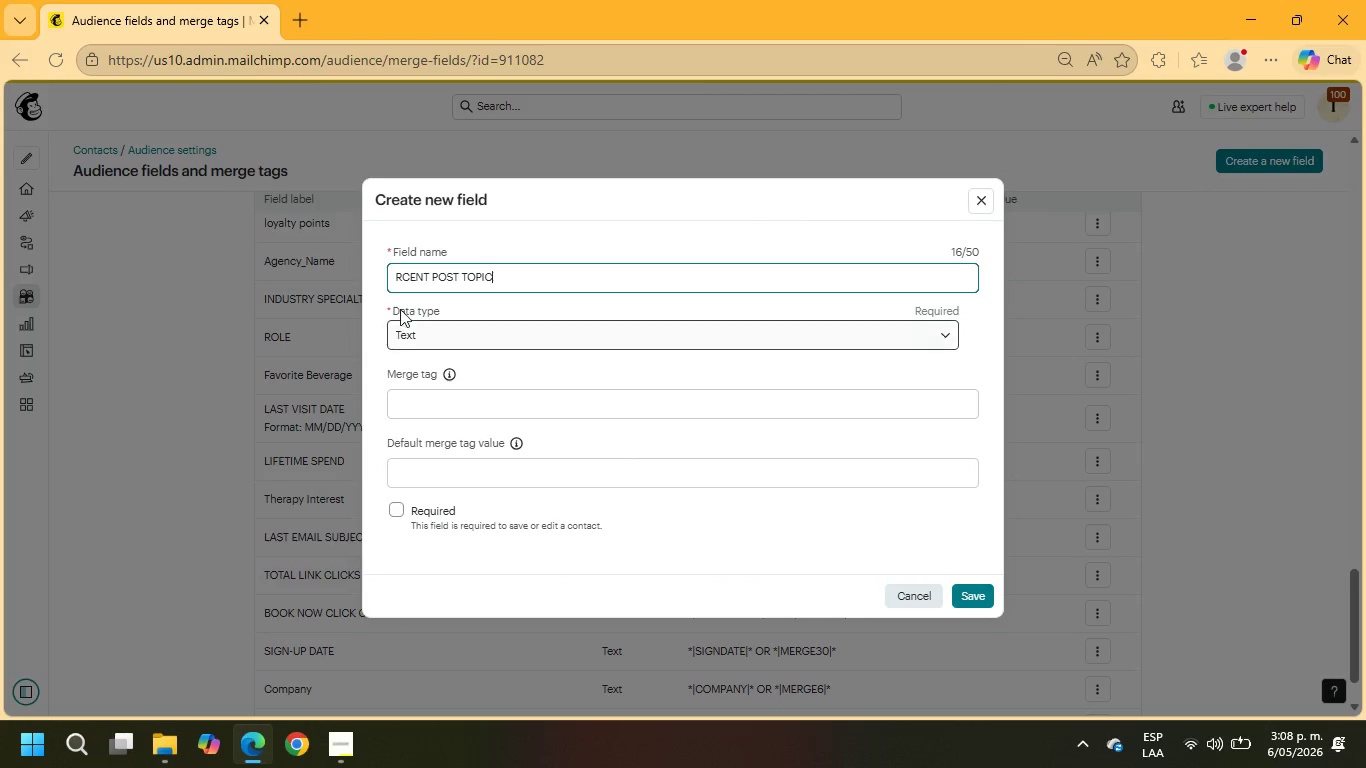 
left_click([401, 278])
 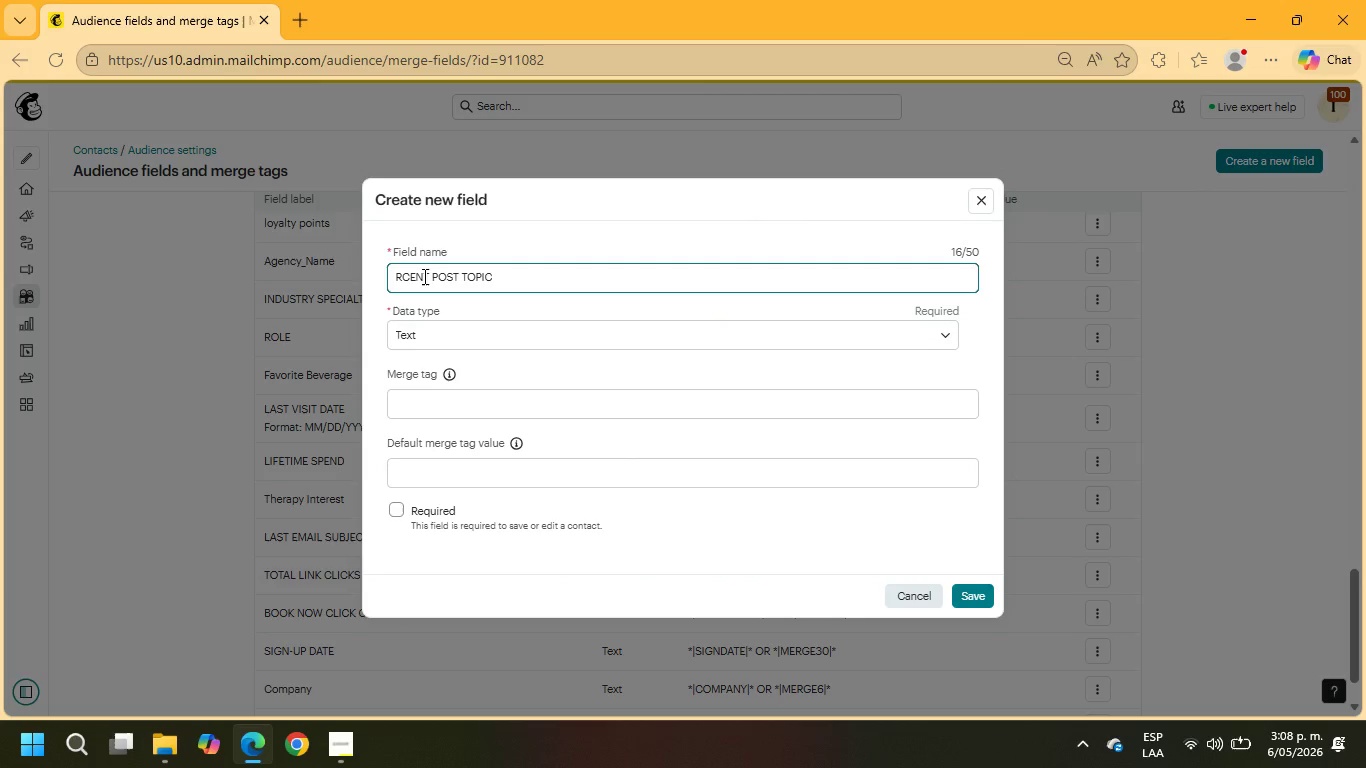 
key(E)
 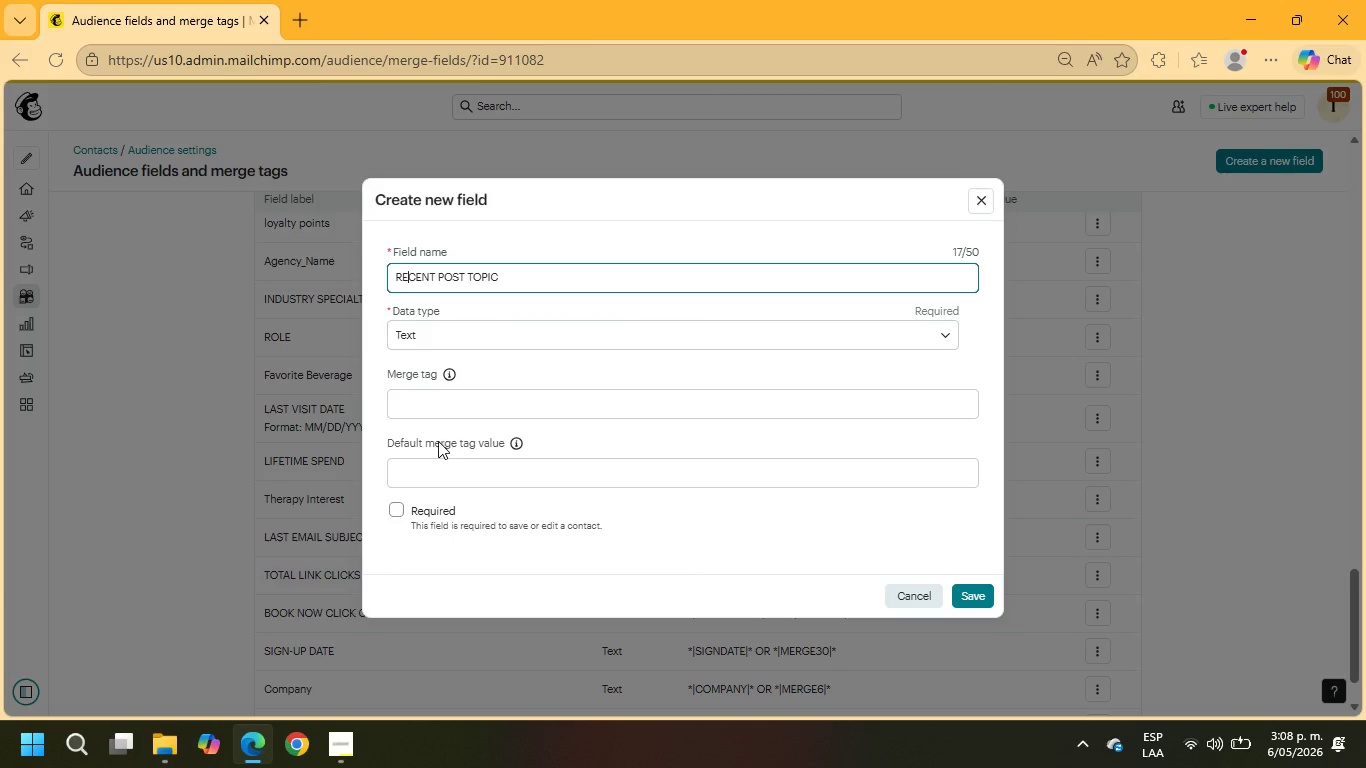 
left_click([443, 406])
 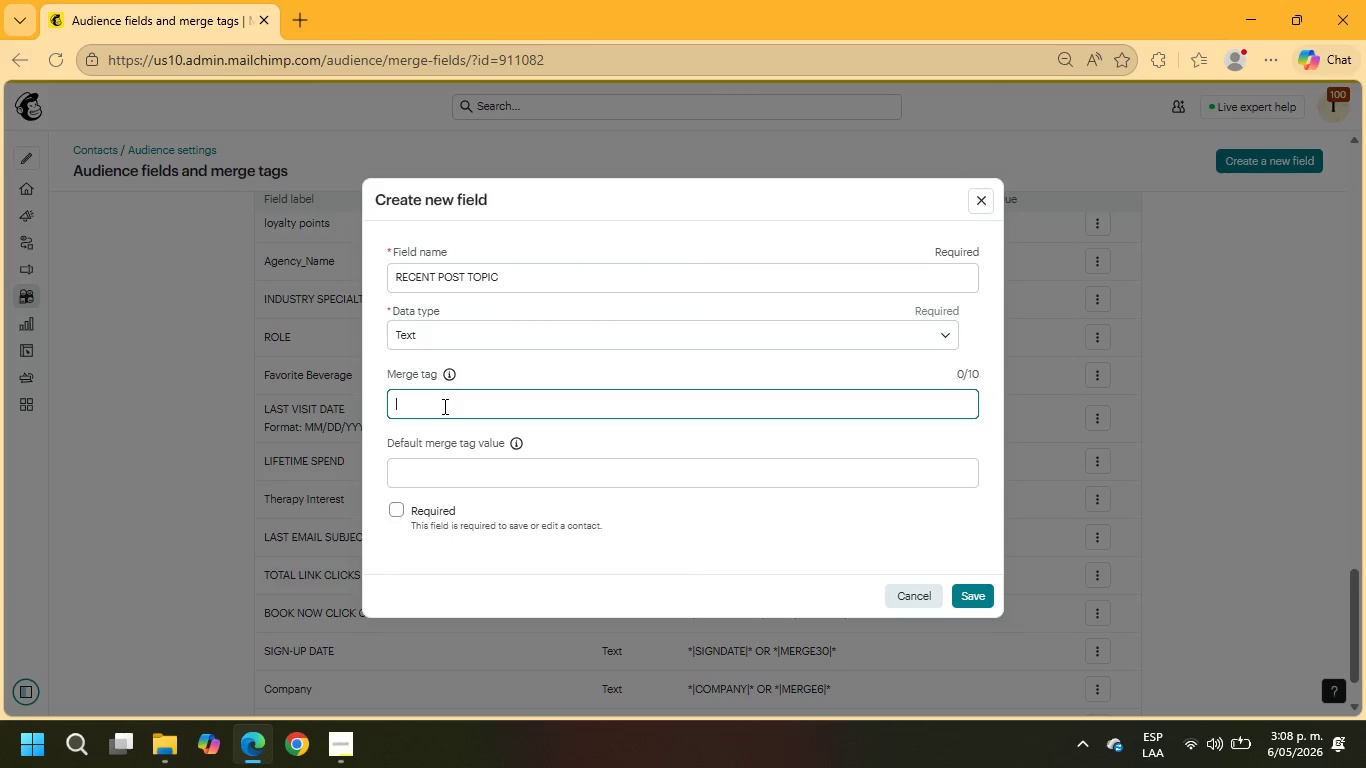 
type(RECENTPOST)
 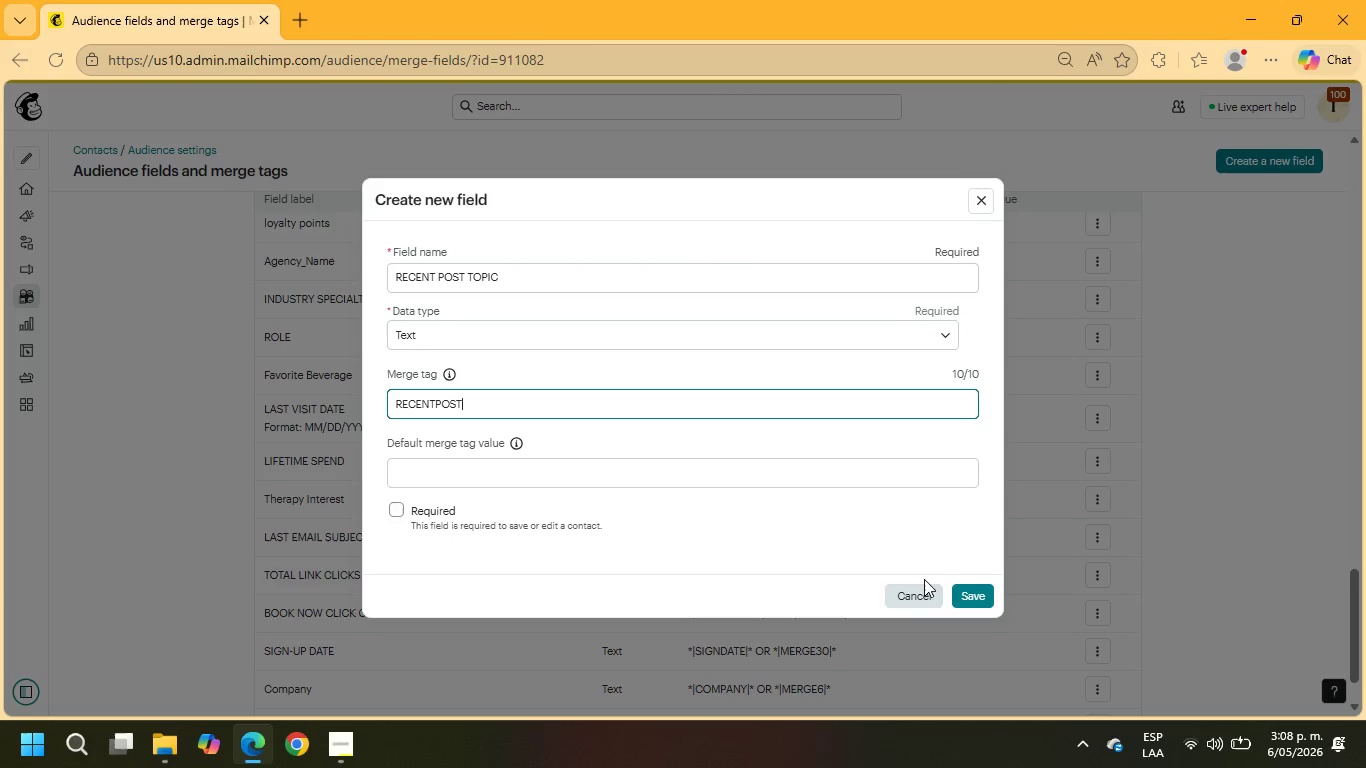 
left_click([985, 591])
 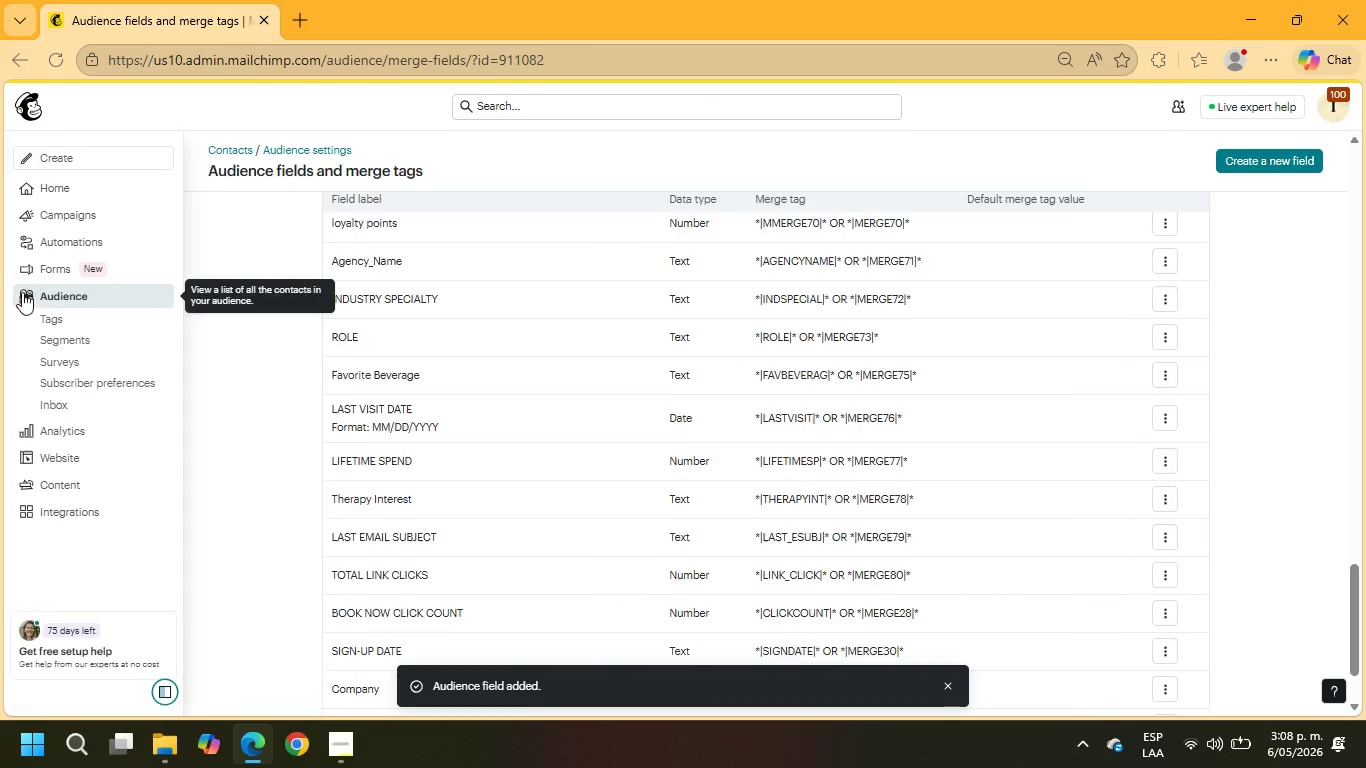 
left_click([44, 297])
 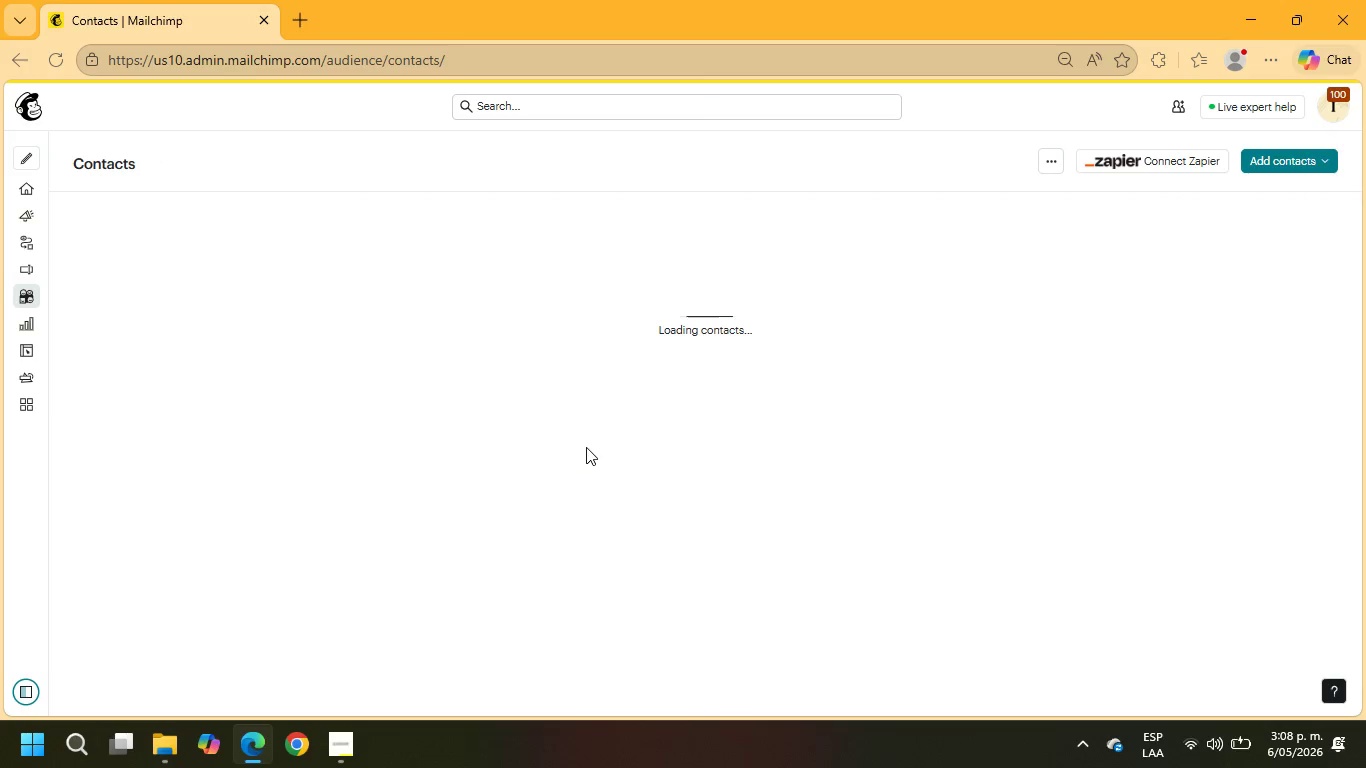 
left_click([433, 474])
 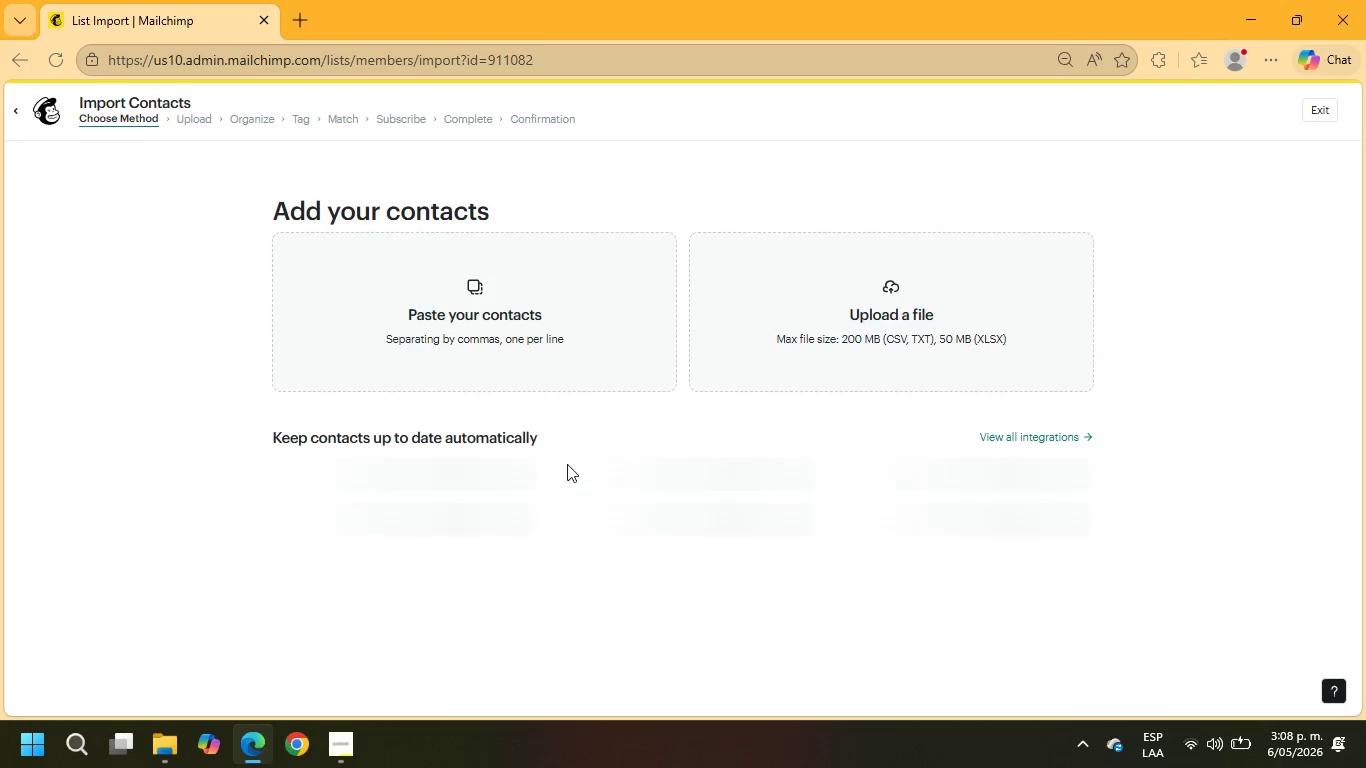 
left_click([771, 330])
 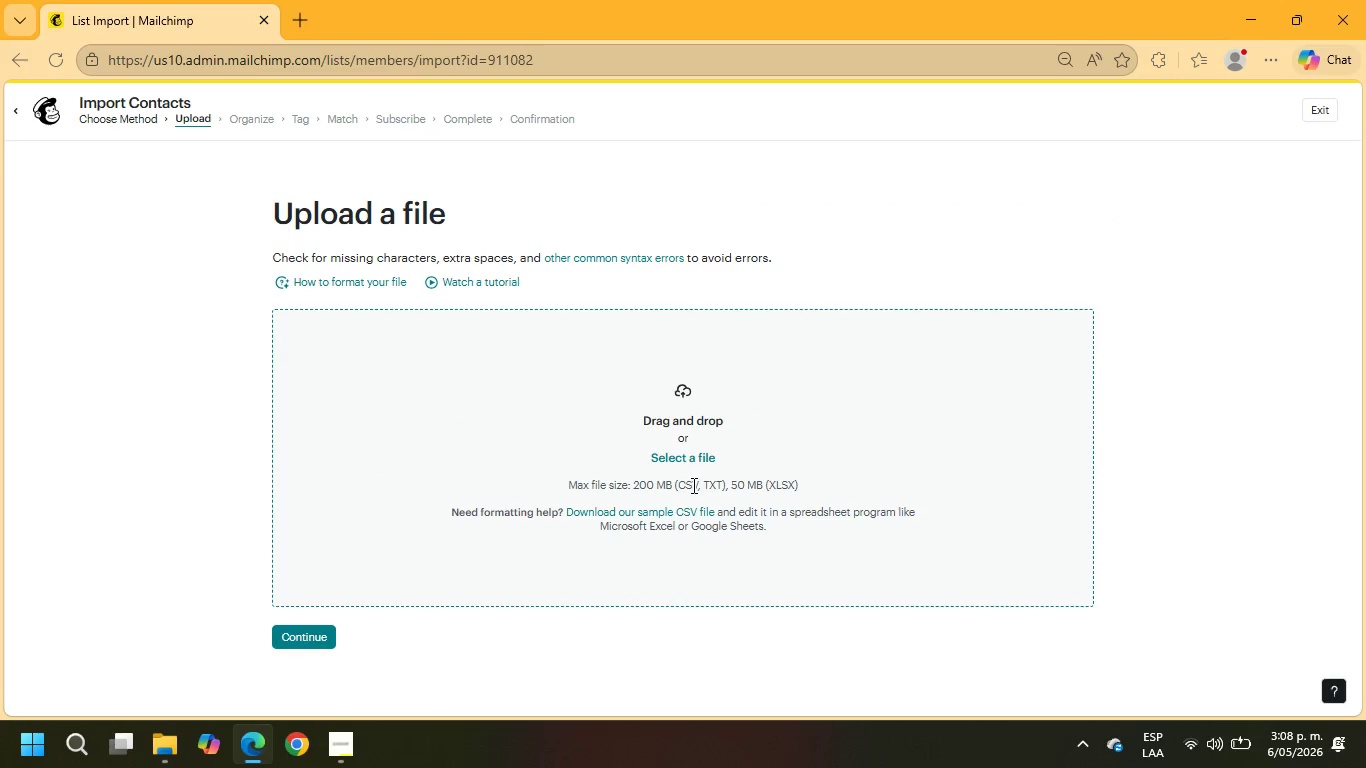 
left_click([688, 463])
 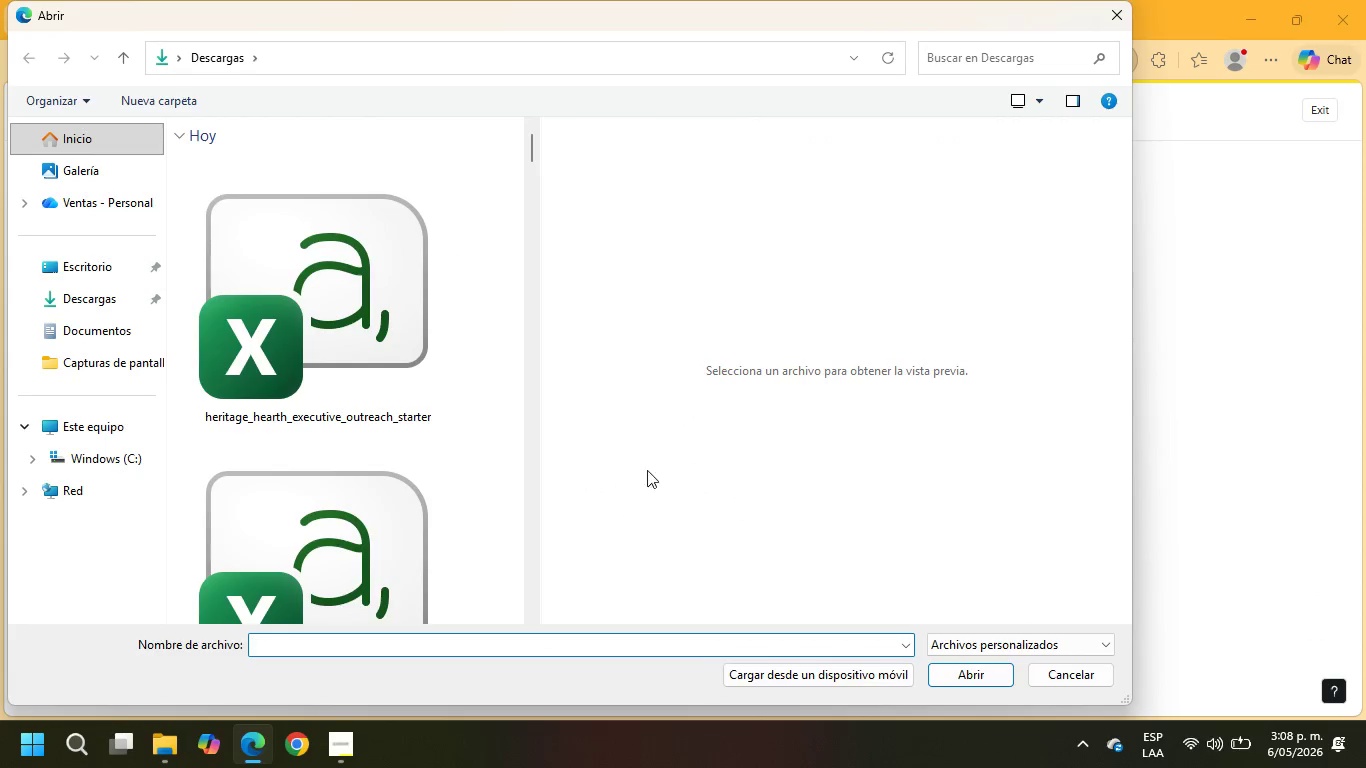 
left_click([309, 250])
 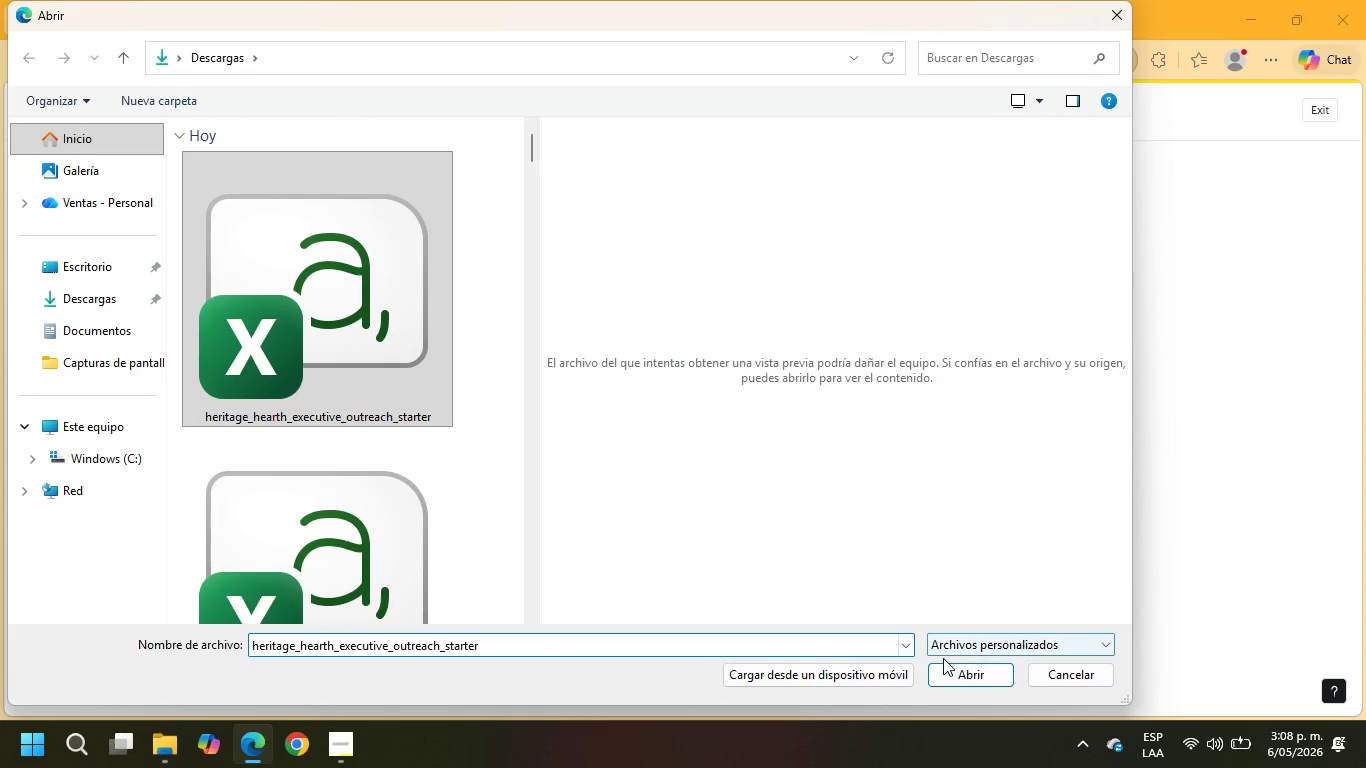 
left_click([963, 677])
 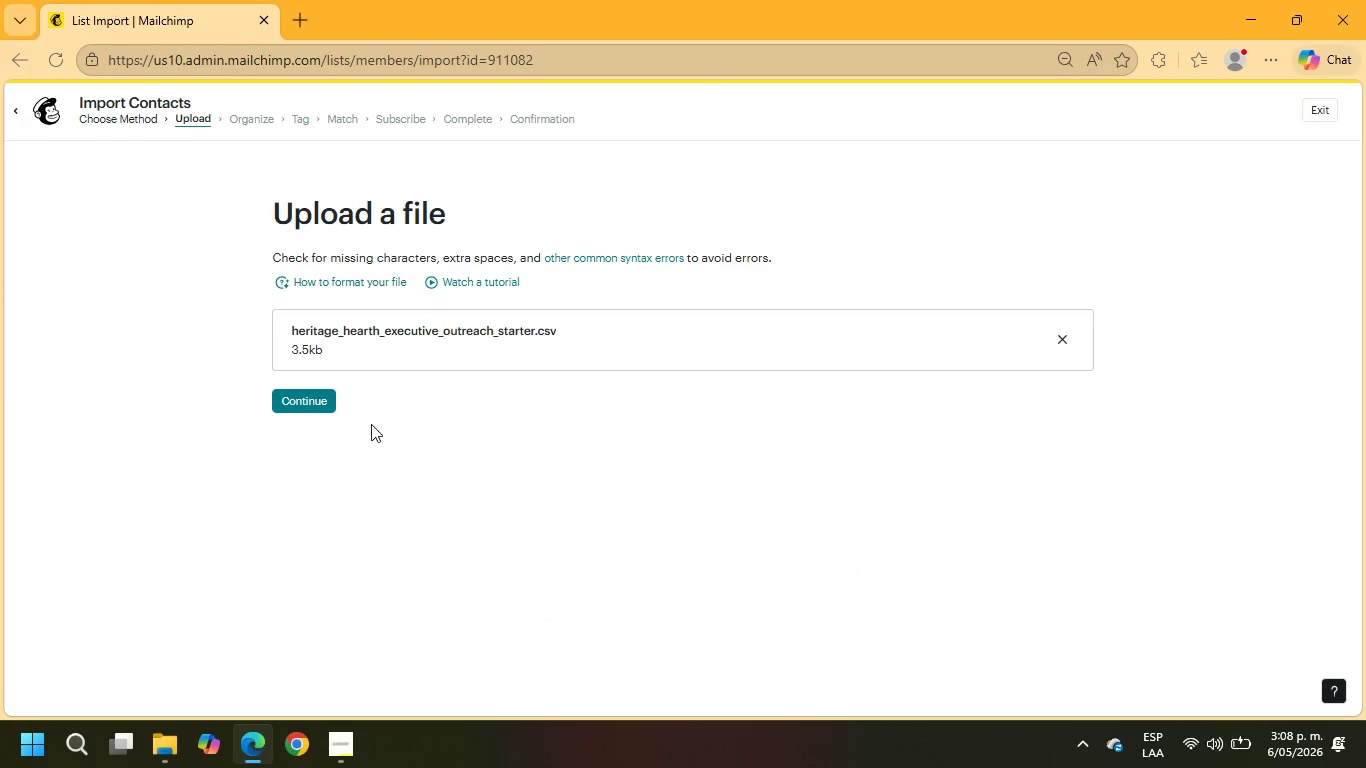 
left_click([327, 396])
 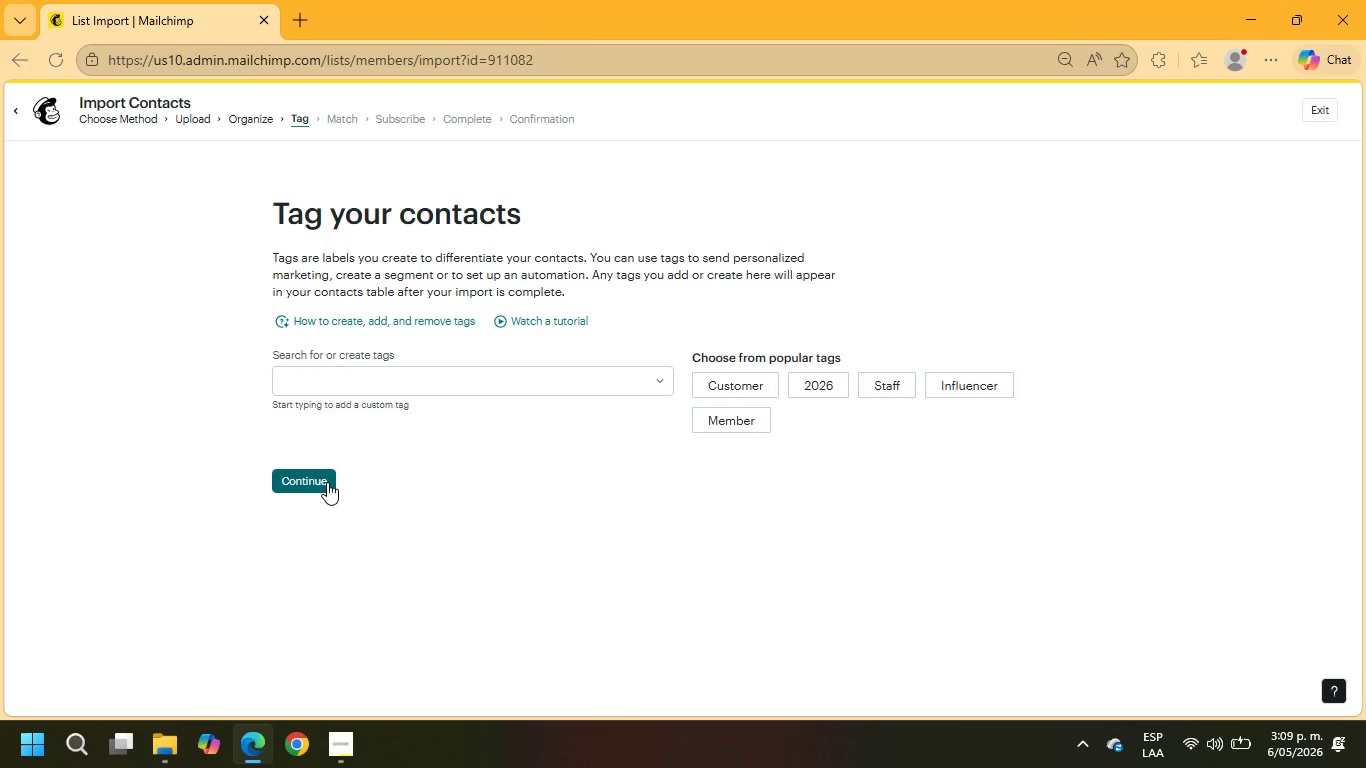 
wait(18.92)
 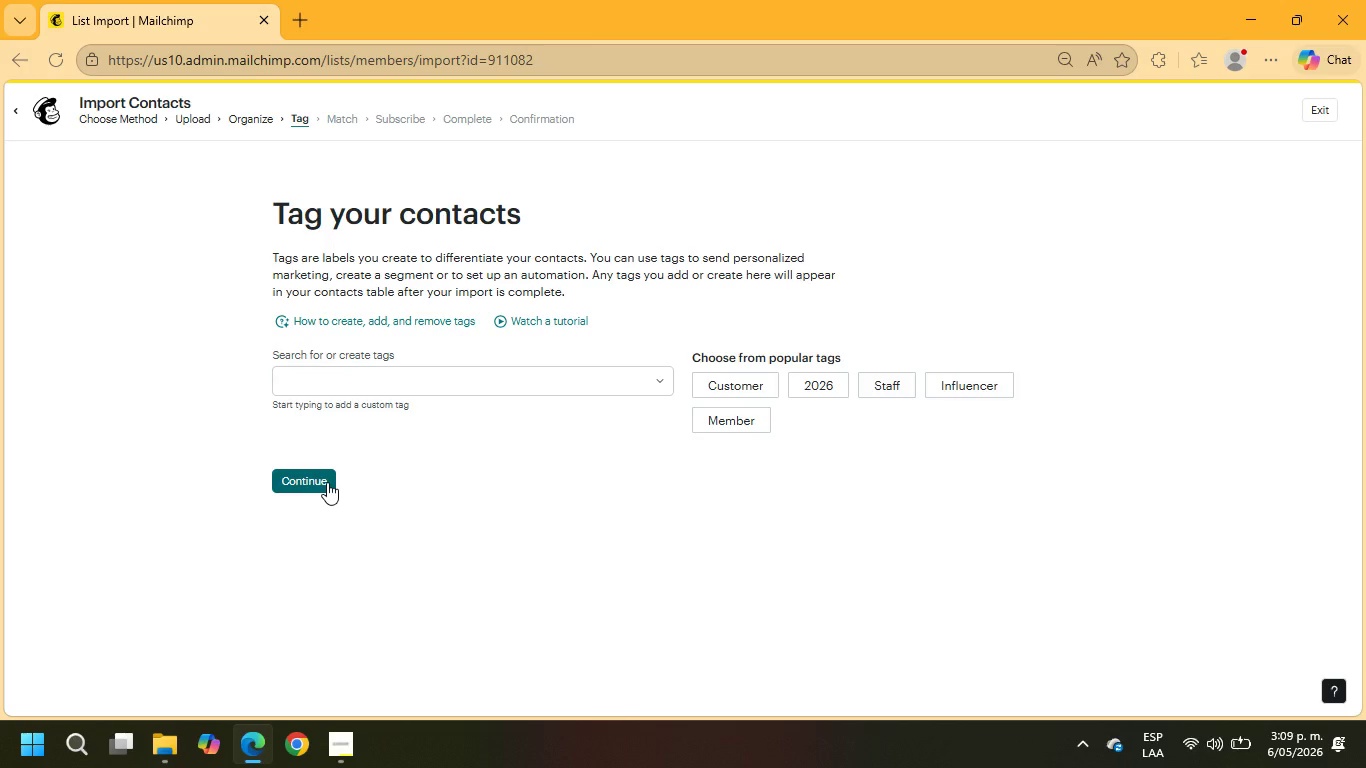 
left_click([327, 482])
 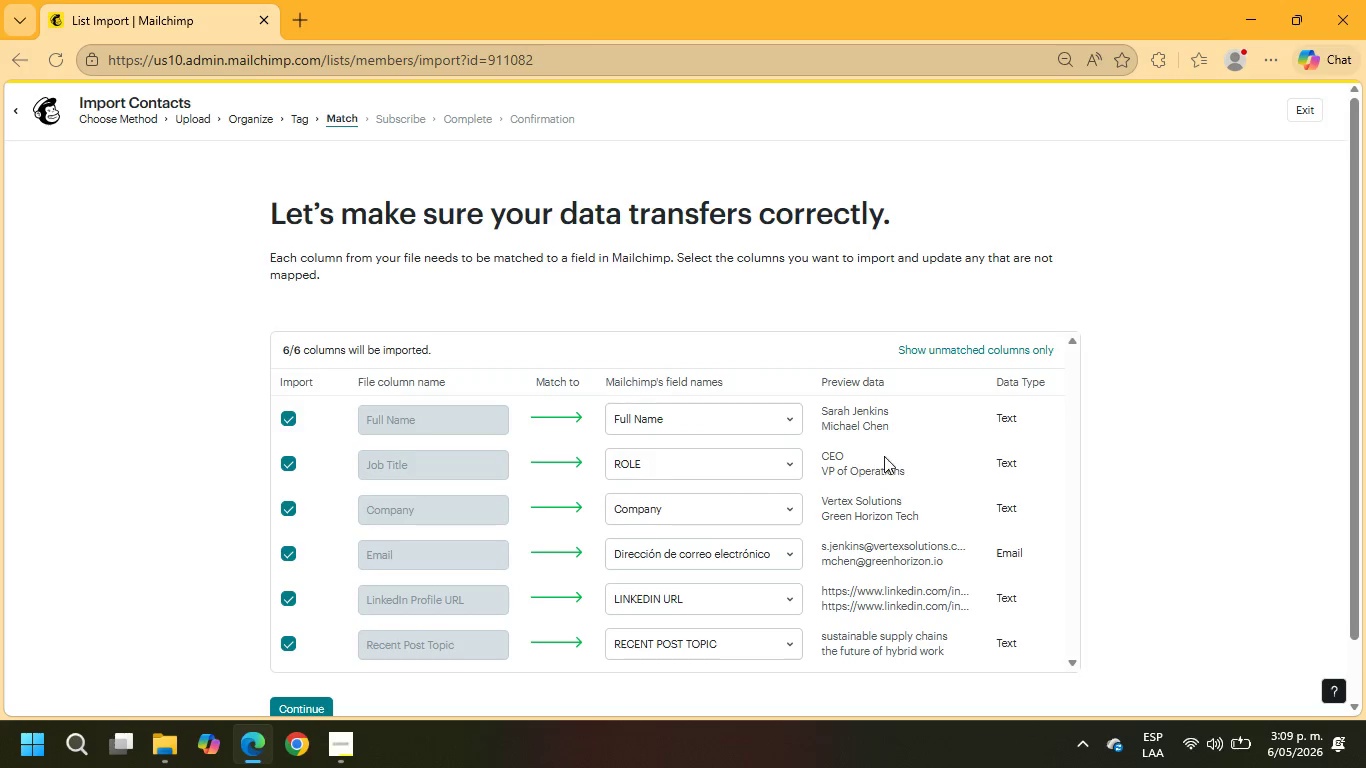 
scroll: coordinate [762, 518], scroll_direction: down, amount: 2.0
 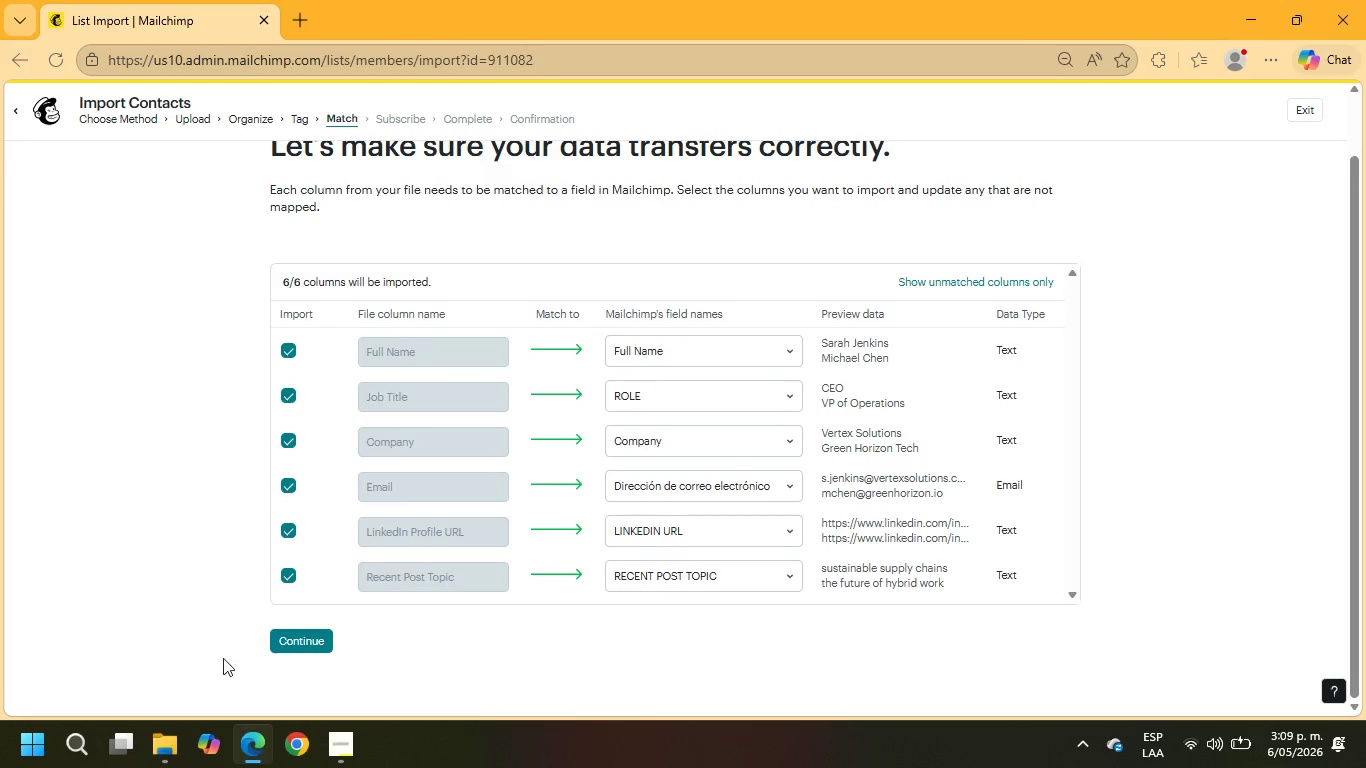 
left_click([308, 644])
 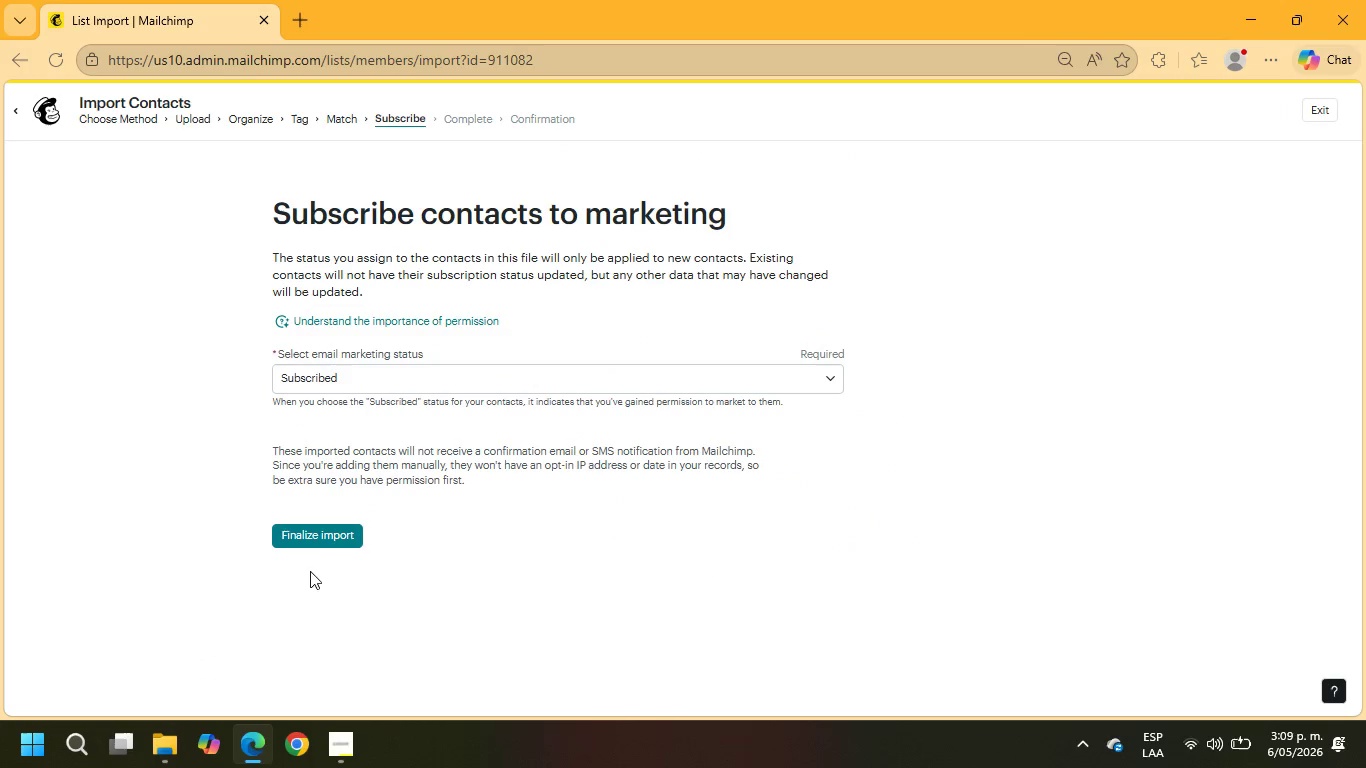 
left_click([308, 531])
 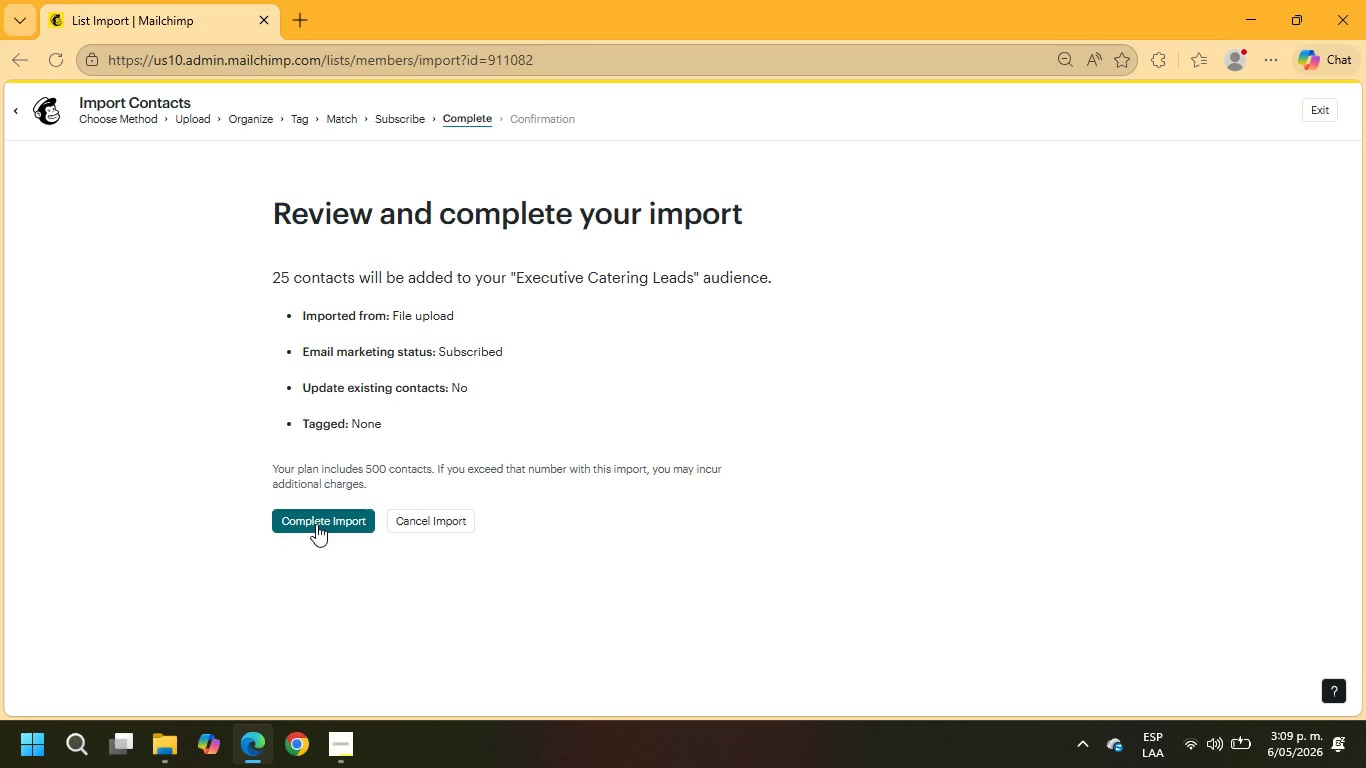 
wait(7.69)
 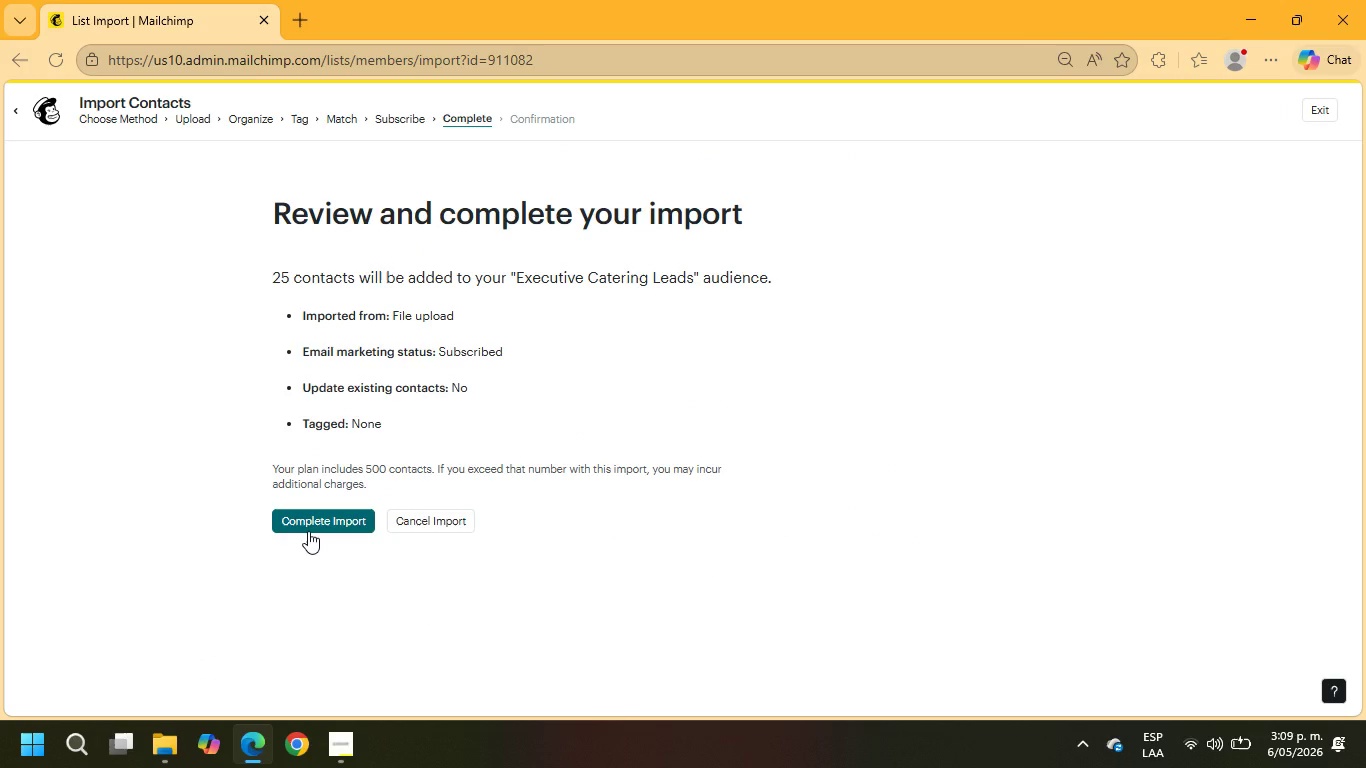 
left_click([316, 524])
 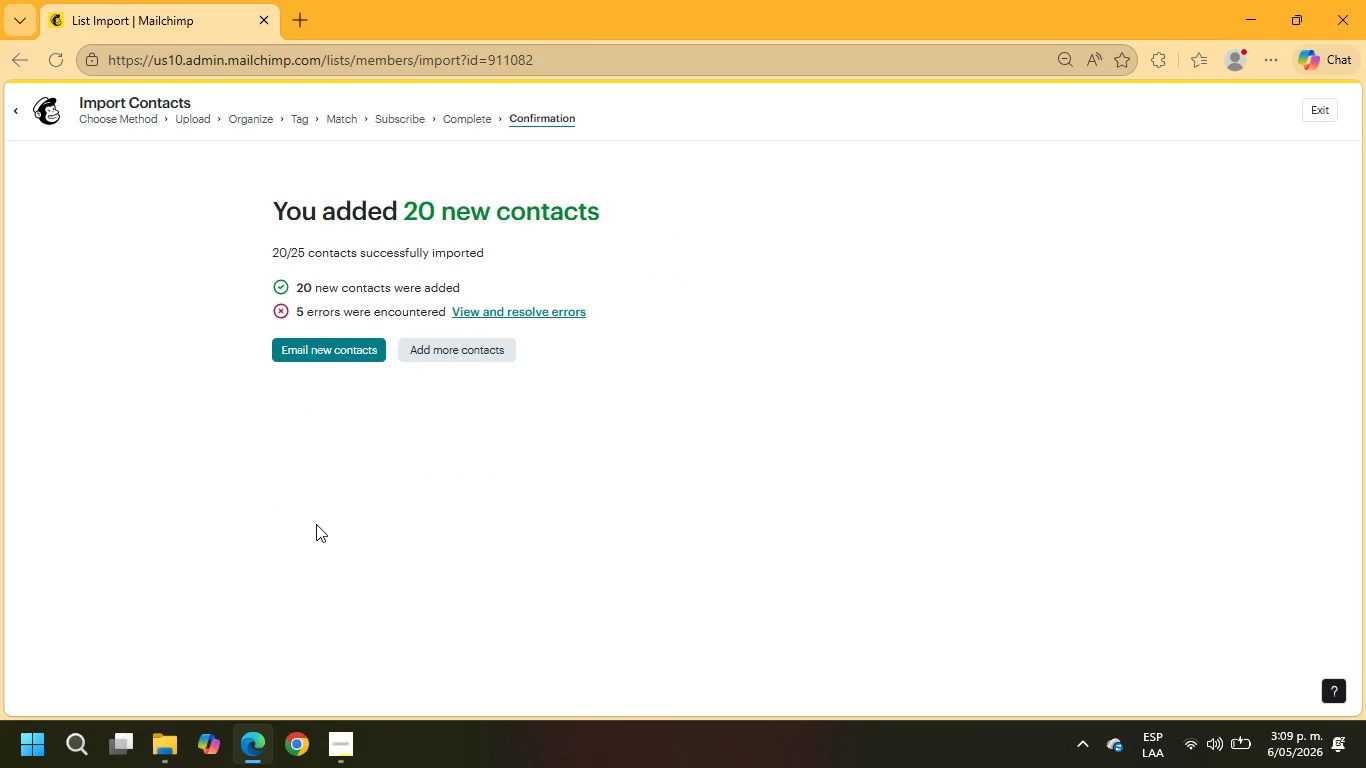 
wait(12.45)
 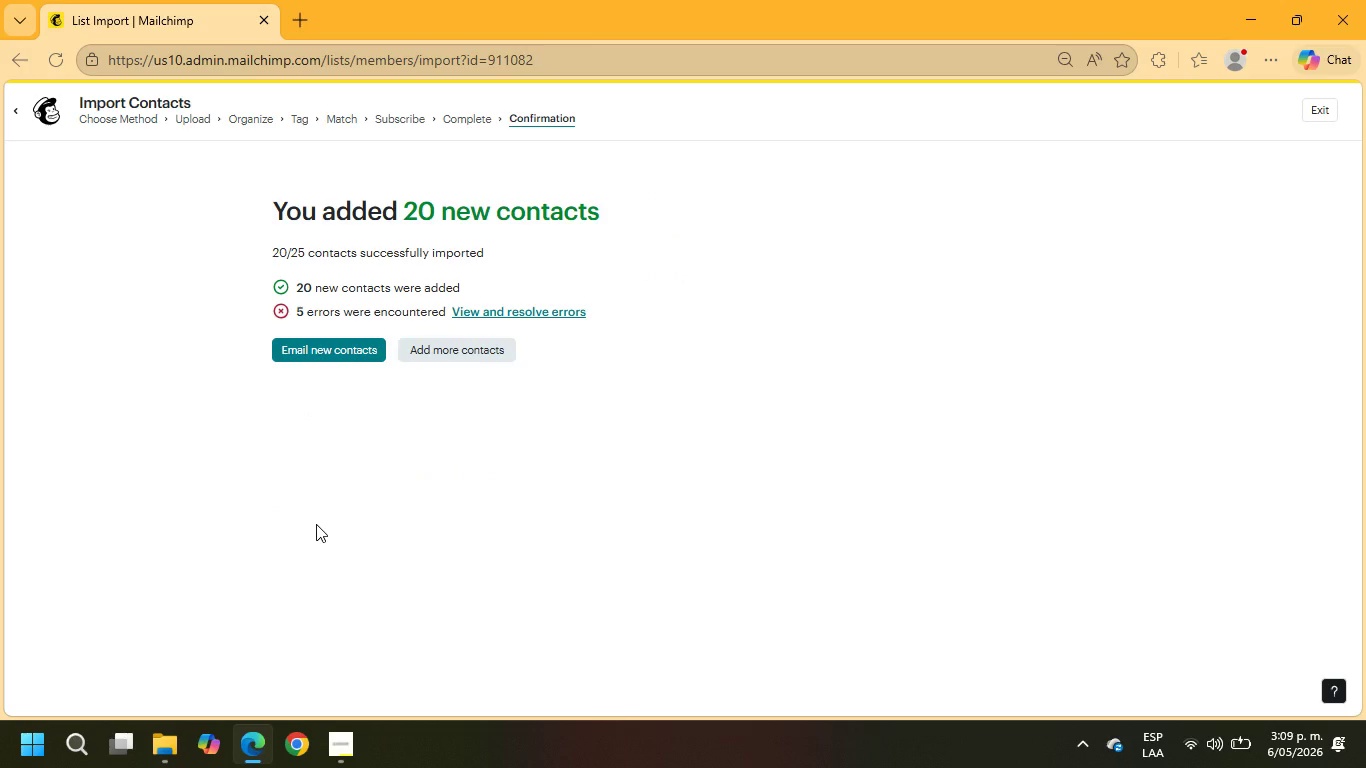 
left_click([1319, 109])
 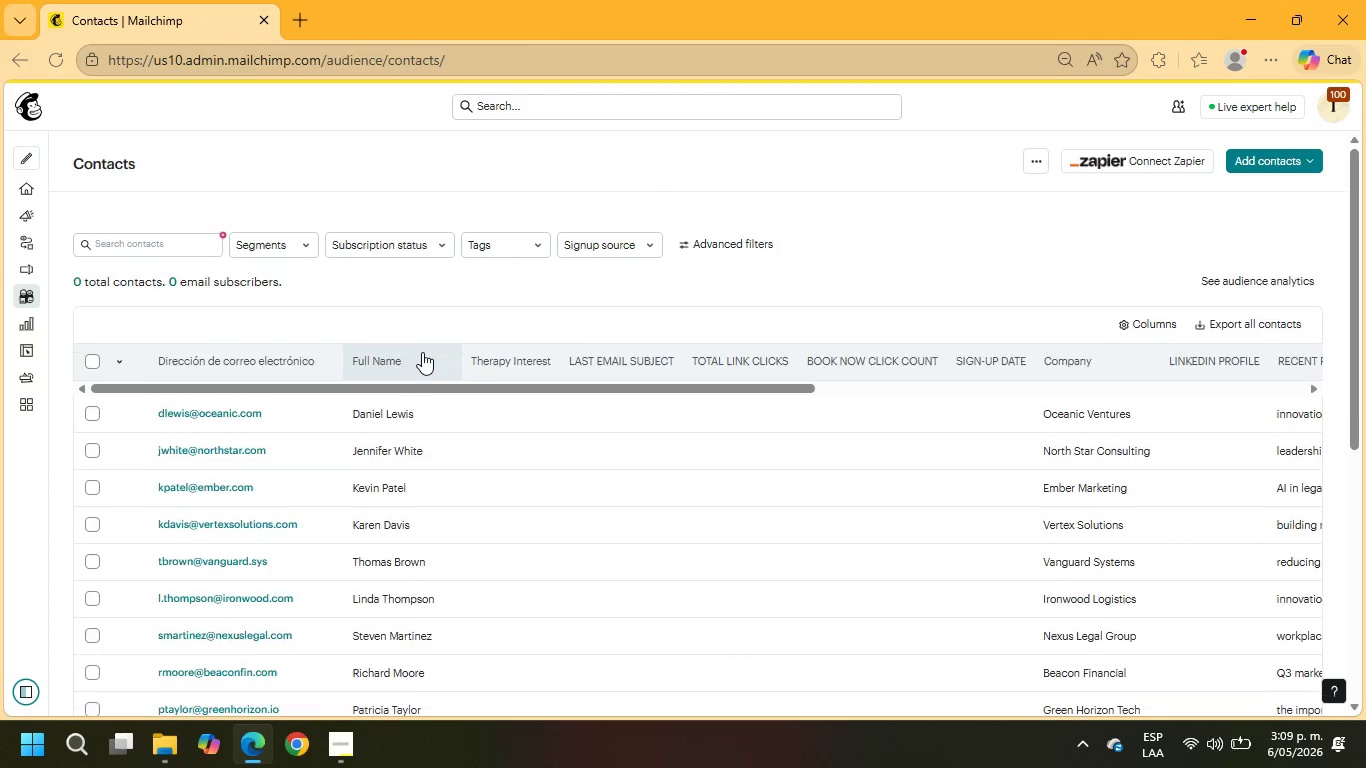 
wait(8.45)
 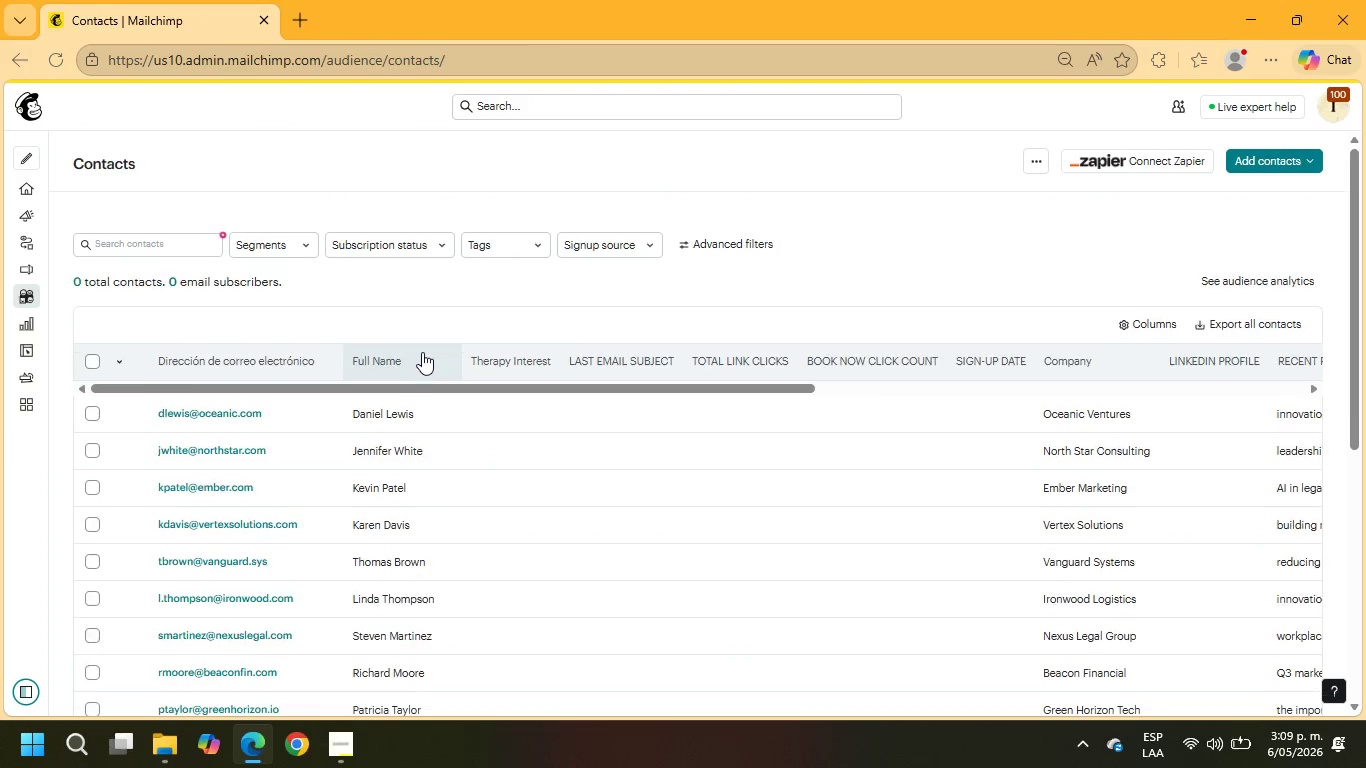 
left_click([52, 341])
 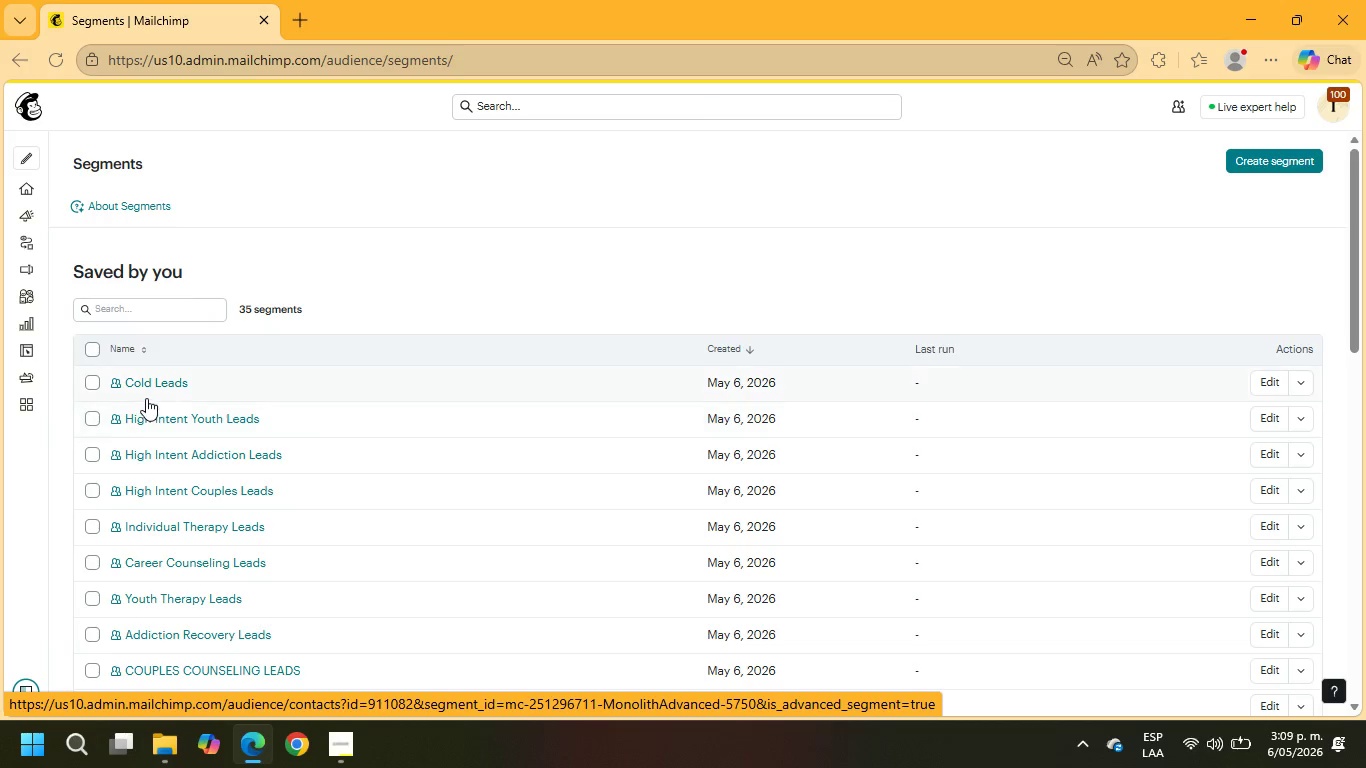 
wait(14.52)
 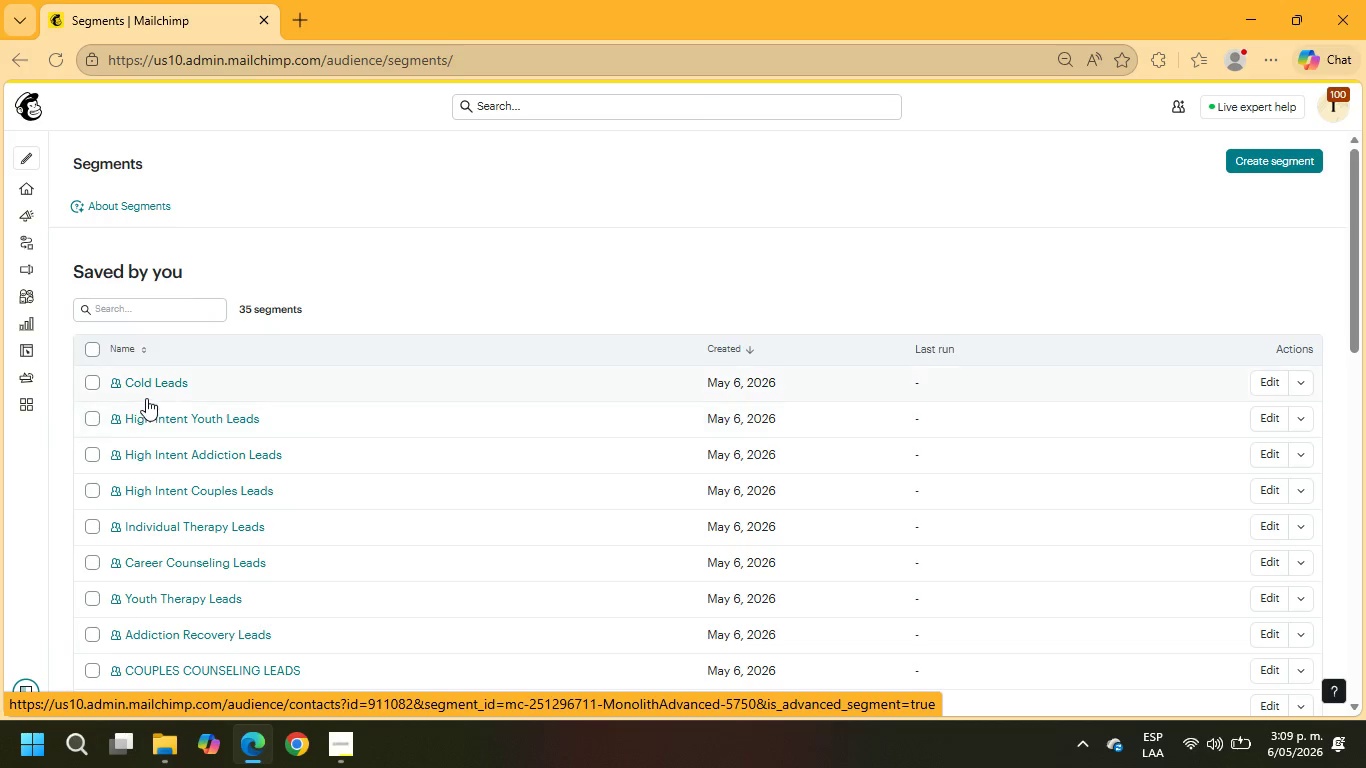 
left_click([1264, 157])
 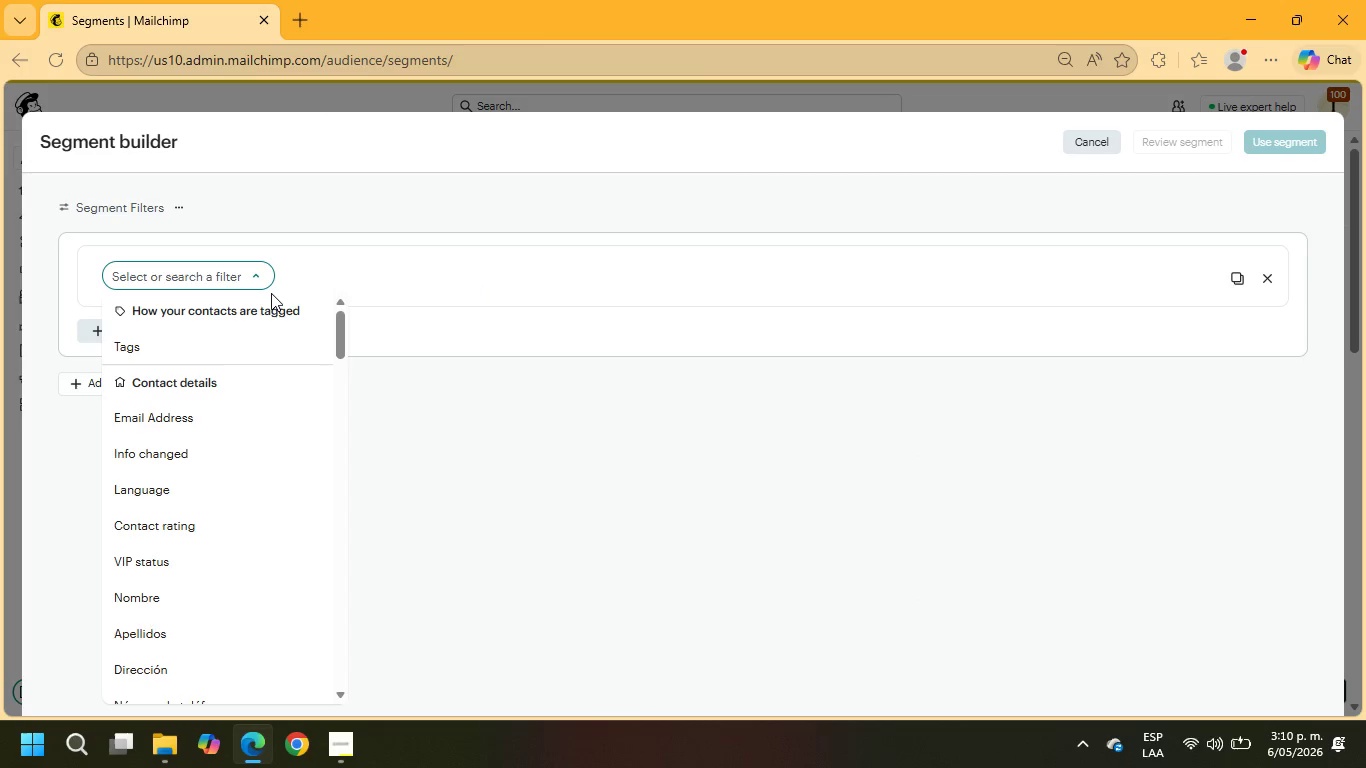 
type(LINKED)
 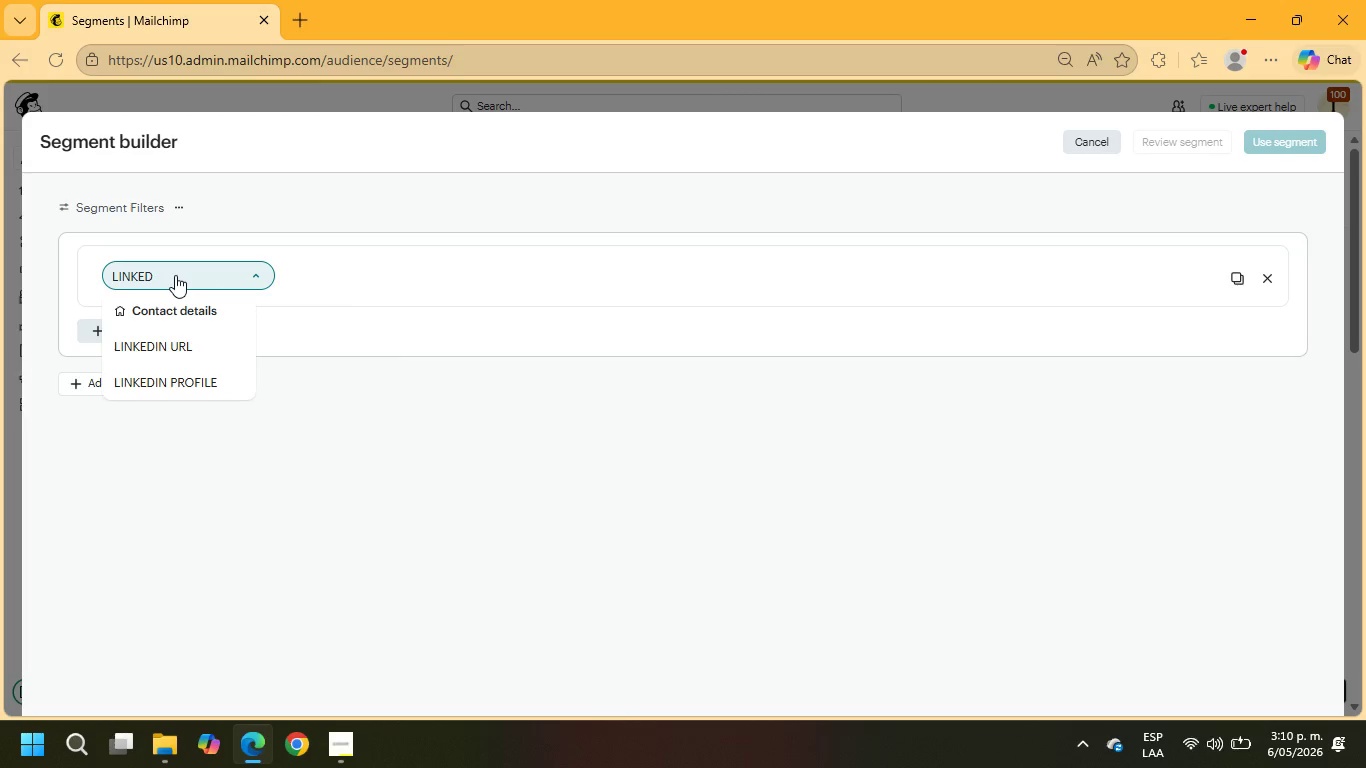 
wait(5.23)
 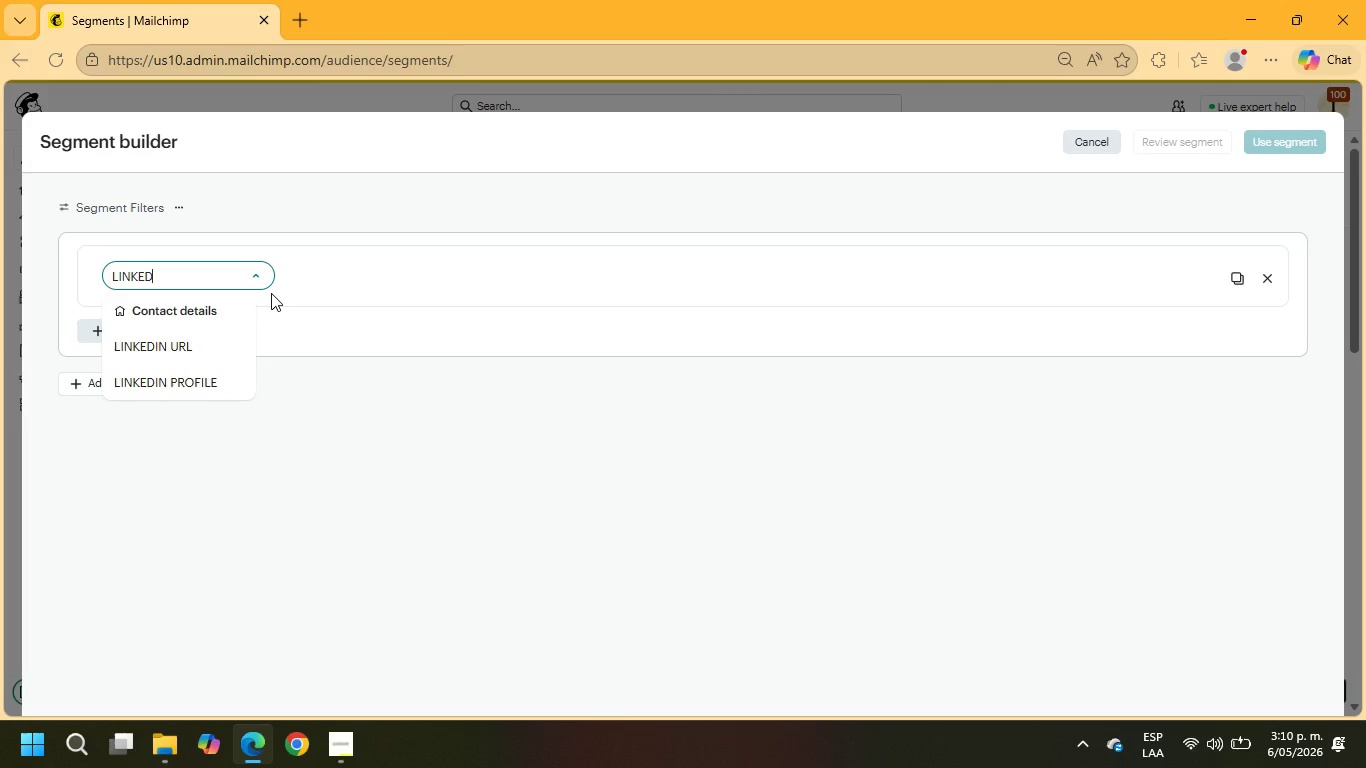 
key(Backspace)
key(Backspace)
key(Backspace)
key(Backspace)
key(Backspace)
key(Backspace)
type(RECE)
 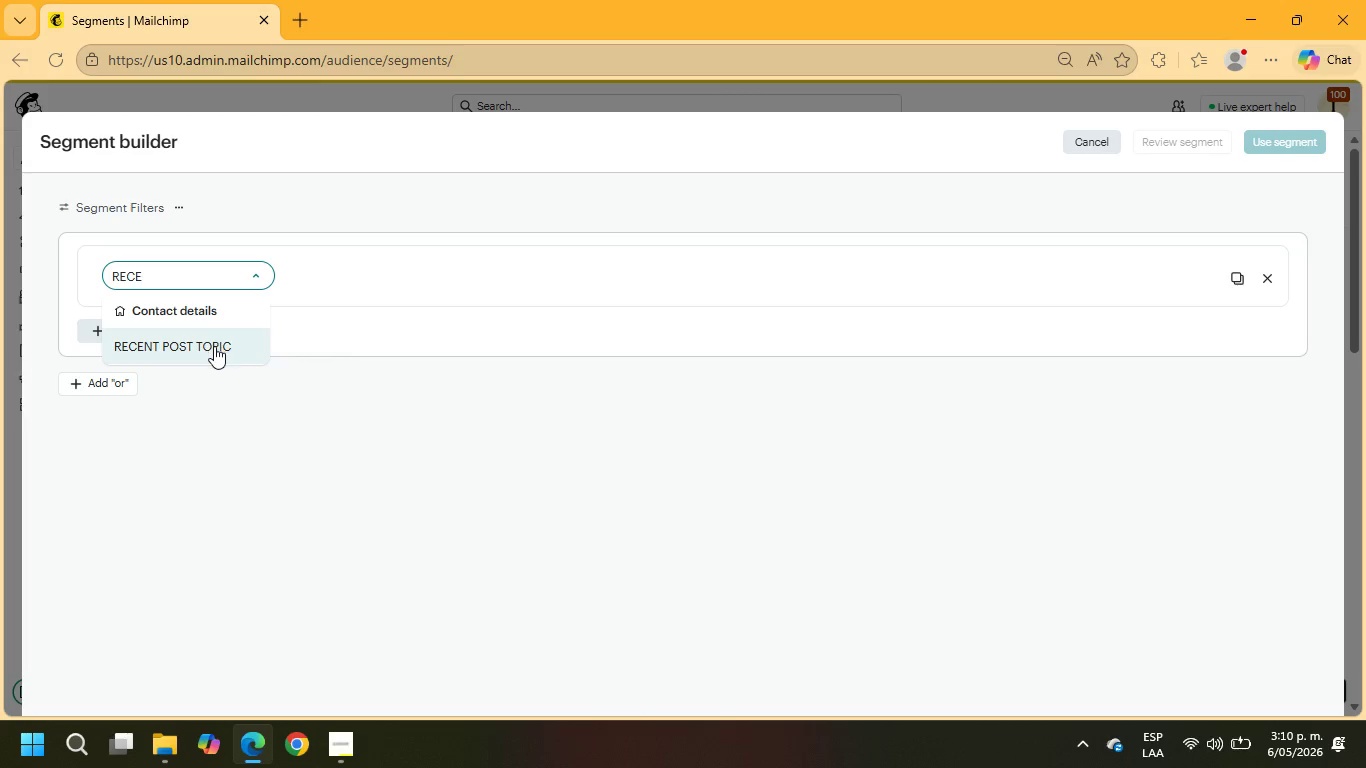 
left_click([214, 346])
 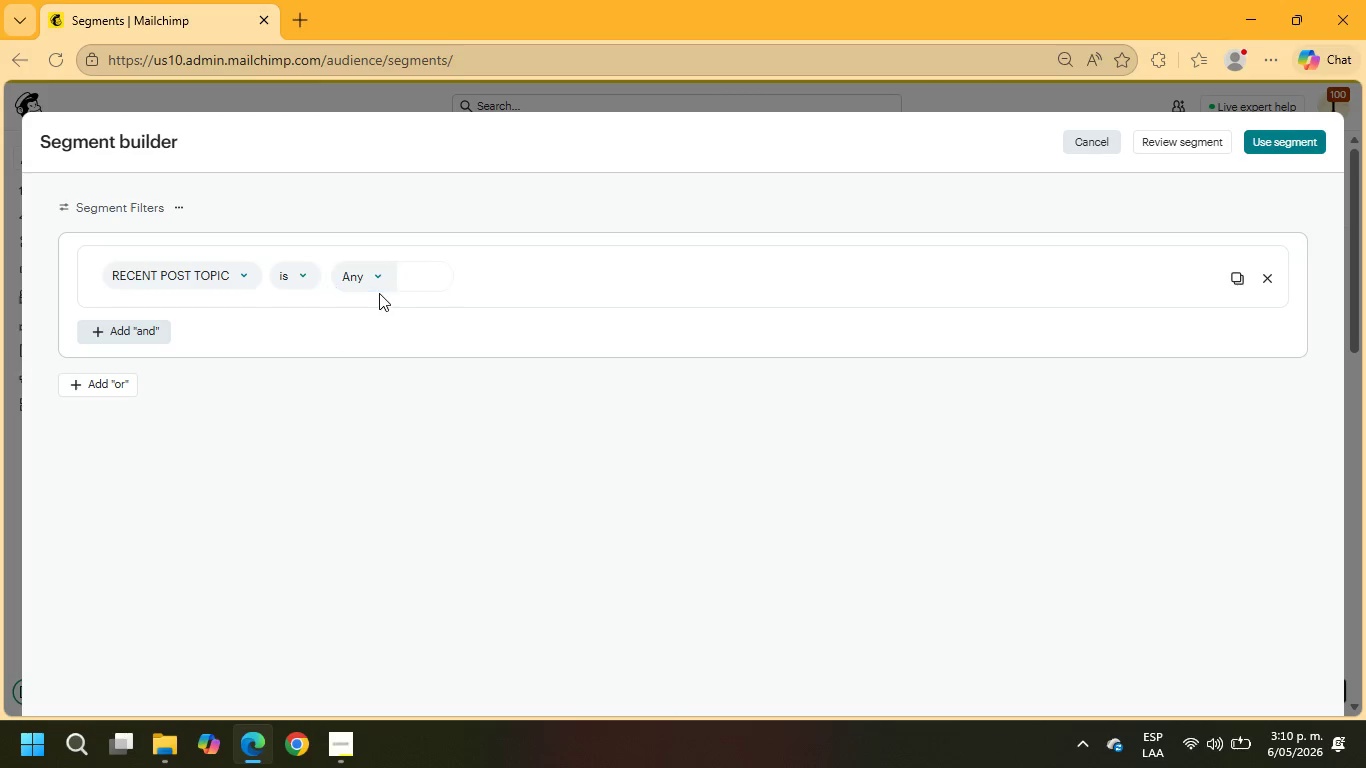 
left_click([296, 278])
 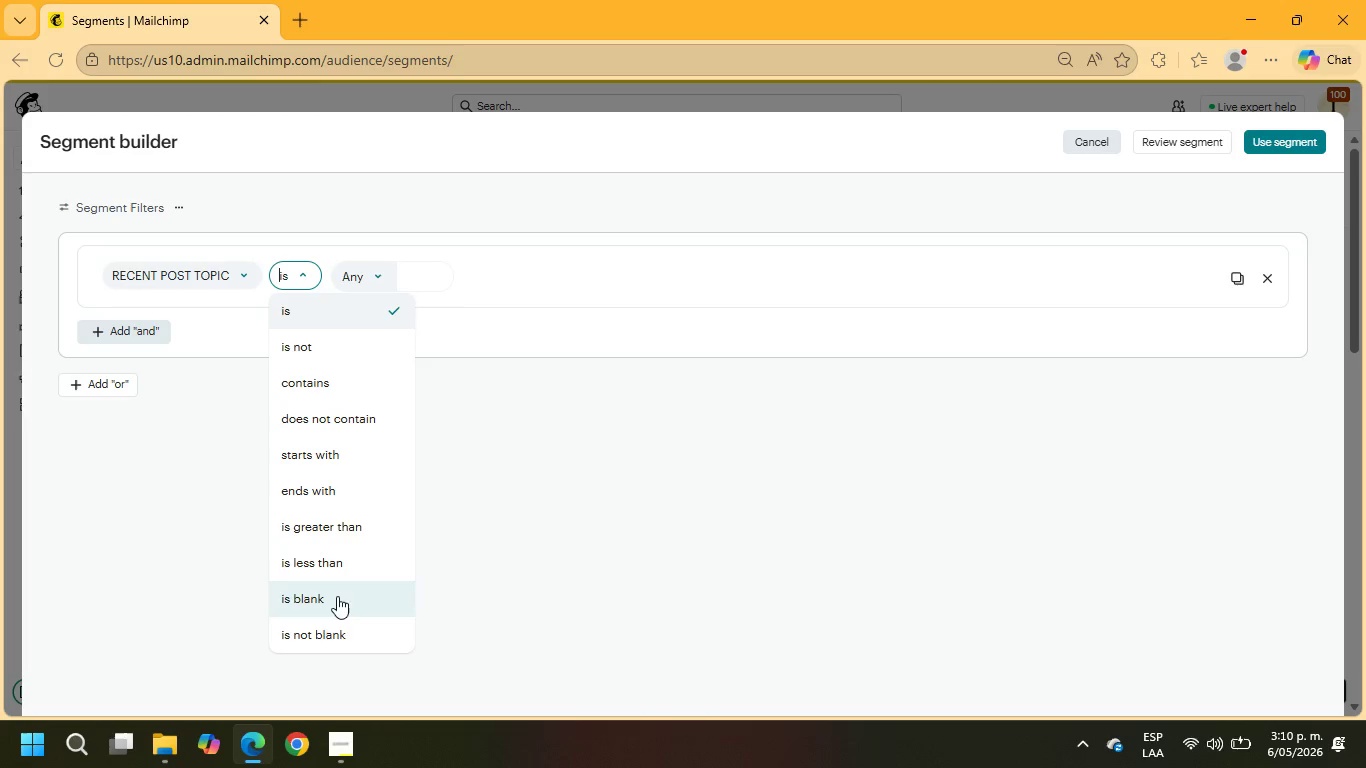 
left_click([337, 633])
 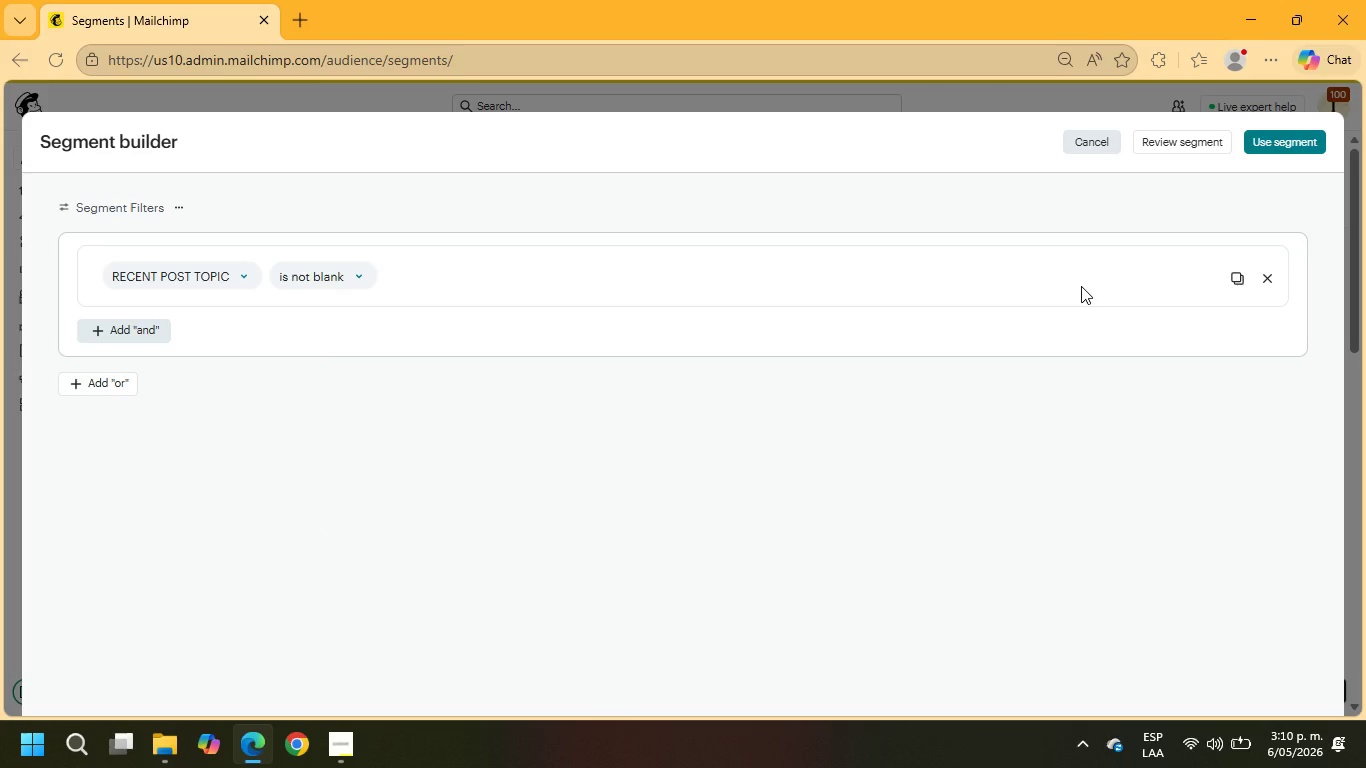 
wait(6.22)
 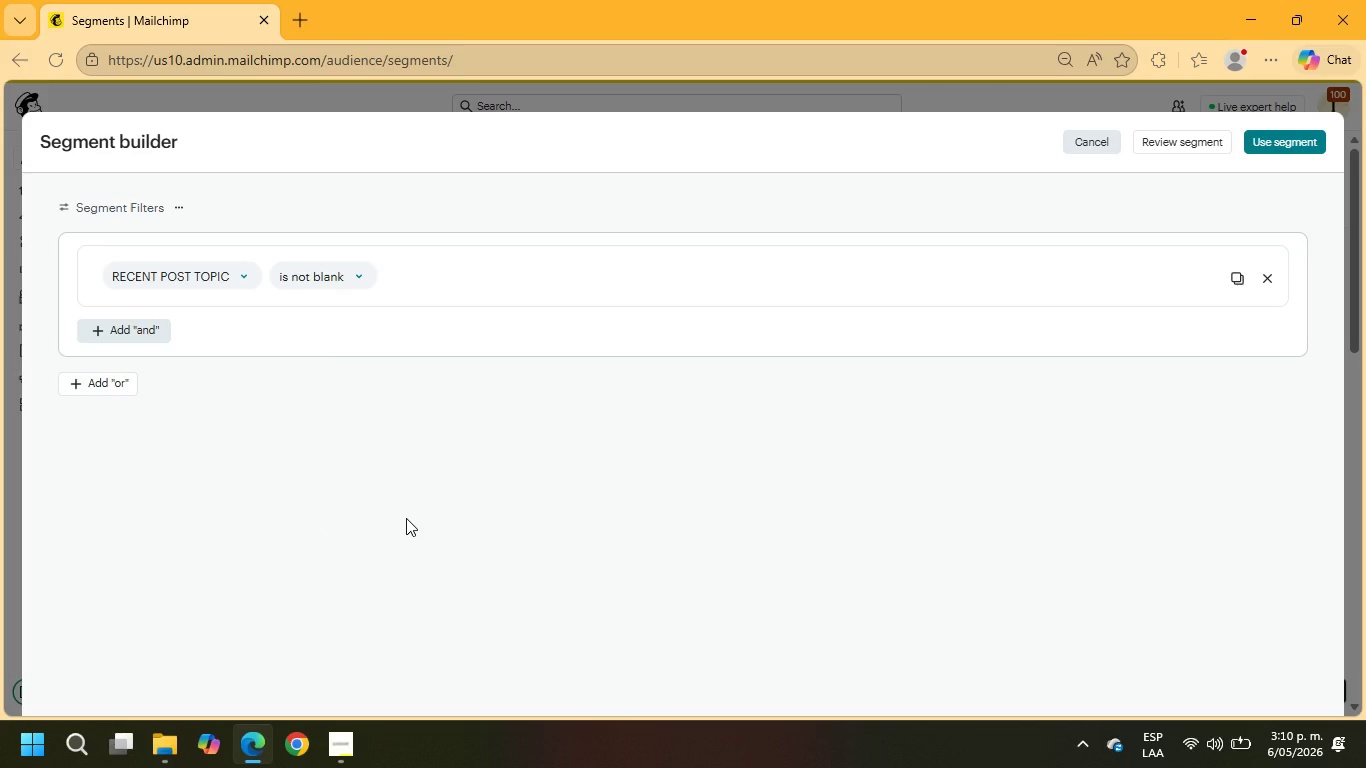 
left_click([1302, 153])
 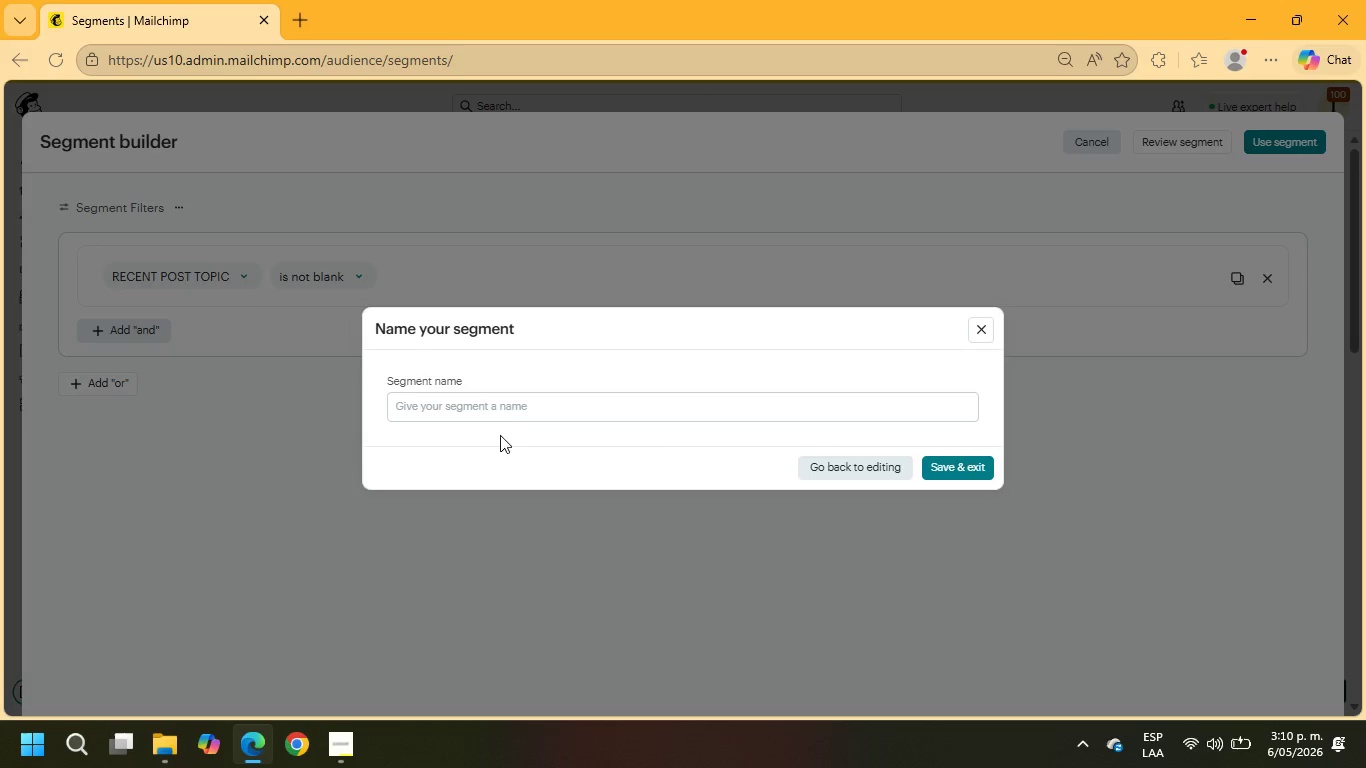 
left_click([490, 407])
 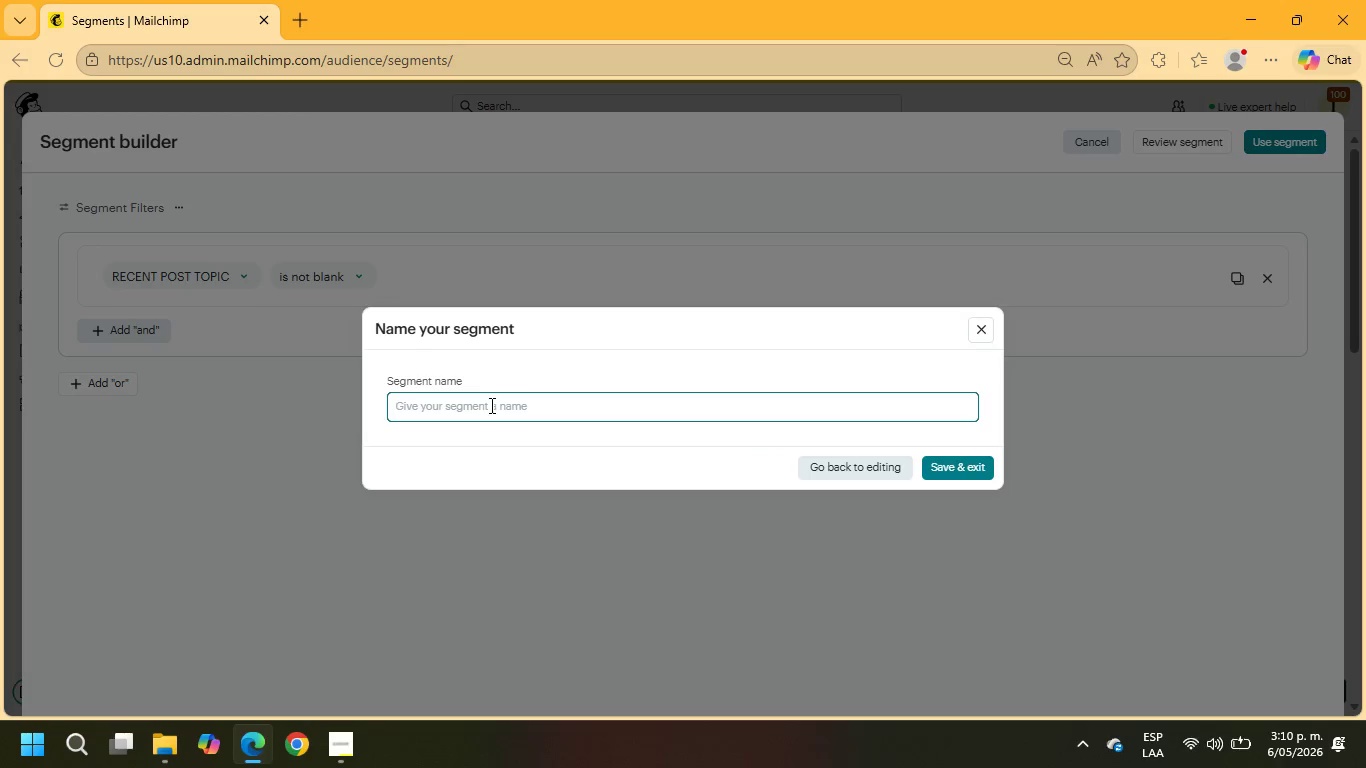 
type(LINKEDIN PROSPCE)
key(Backspace)
key(Backspace)
type(ECTS)
 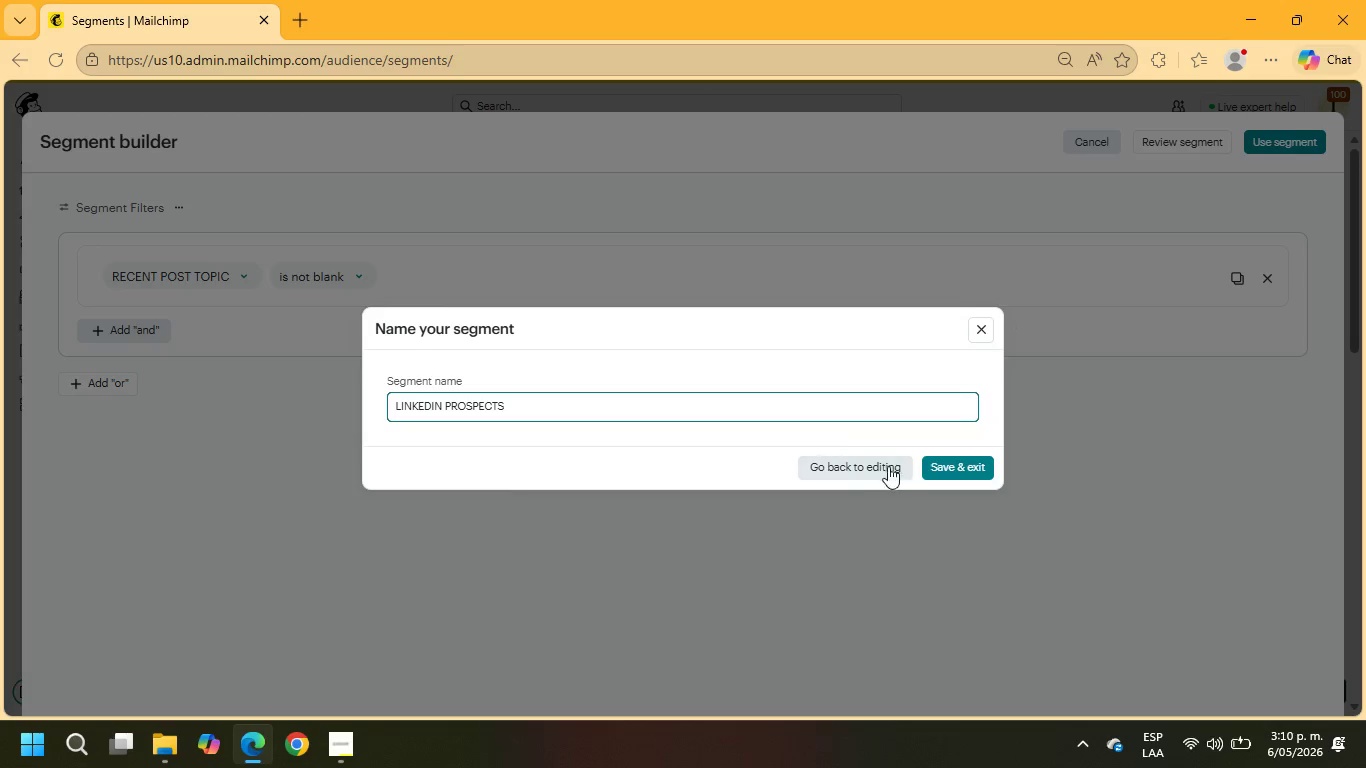 
left_click([975, 458])
 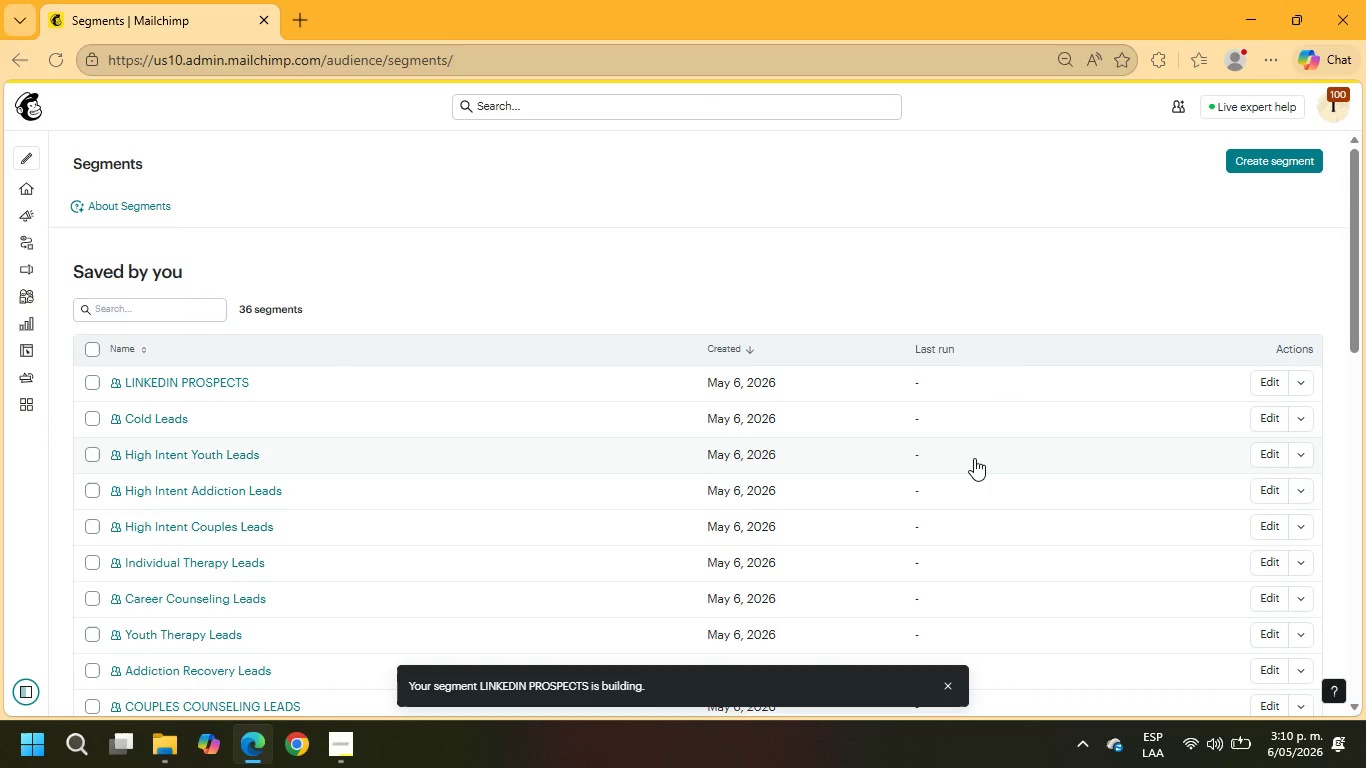 
mouse_move([1253, 167])
 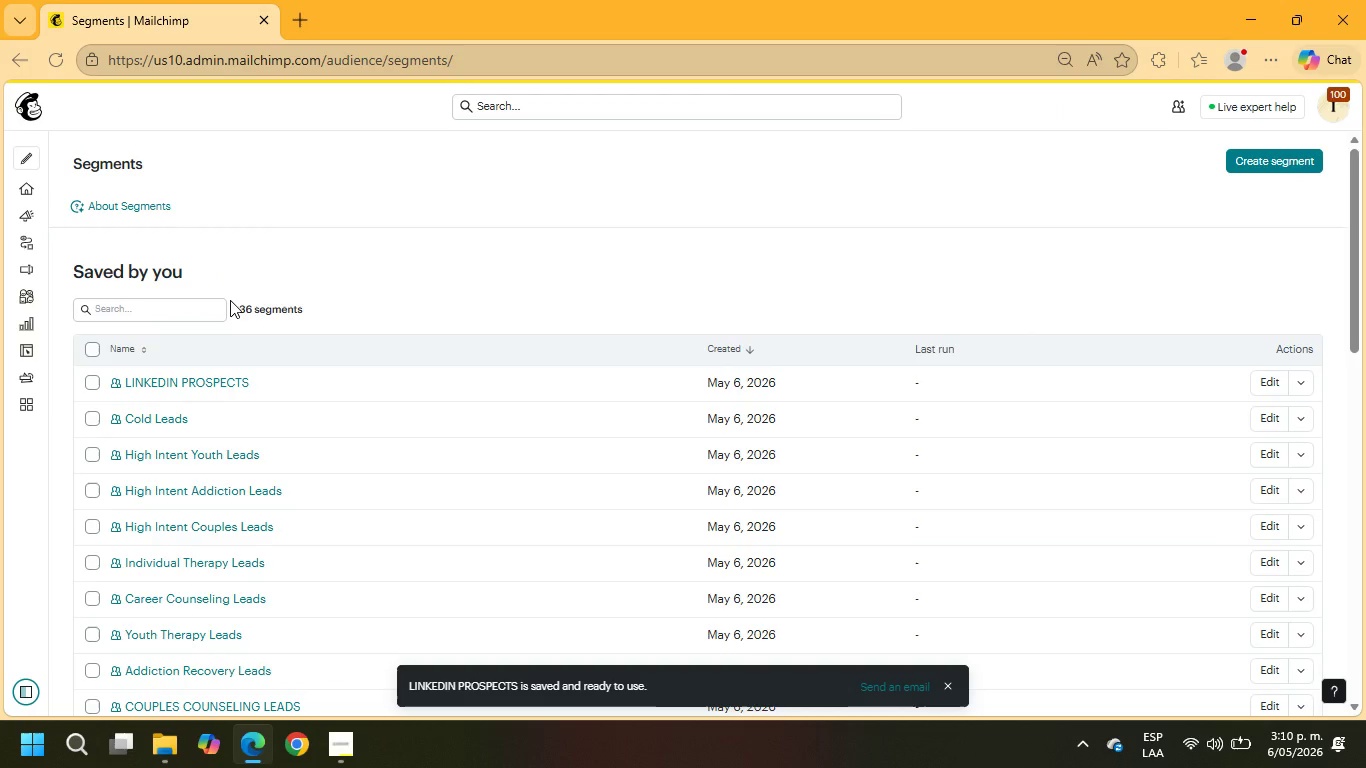 
wait(6.83)
 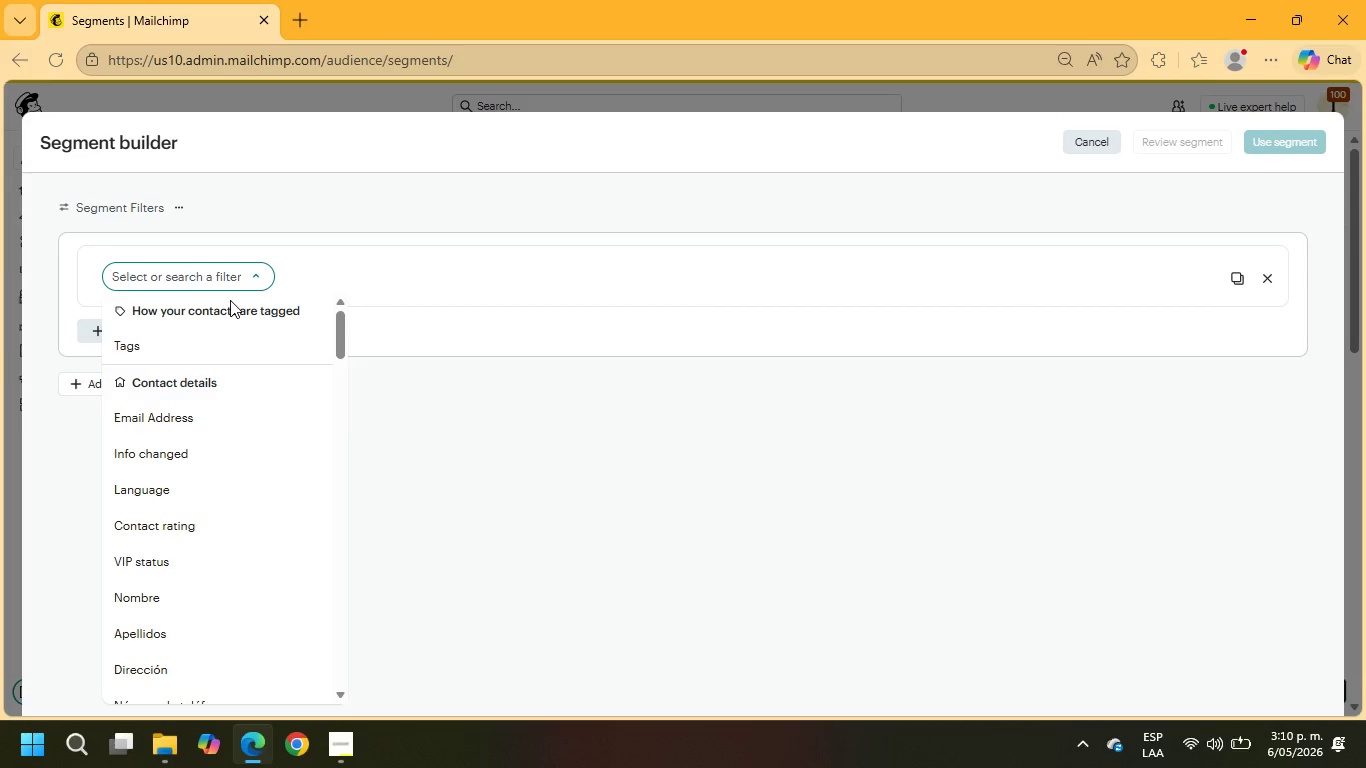 
left_click([1292, 161])
 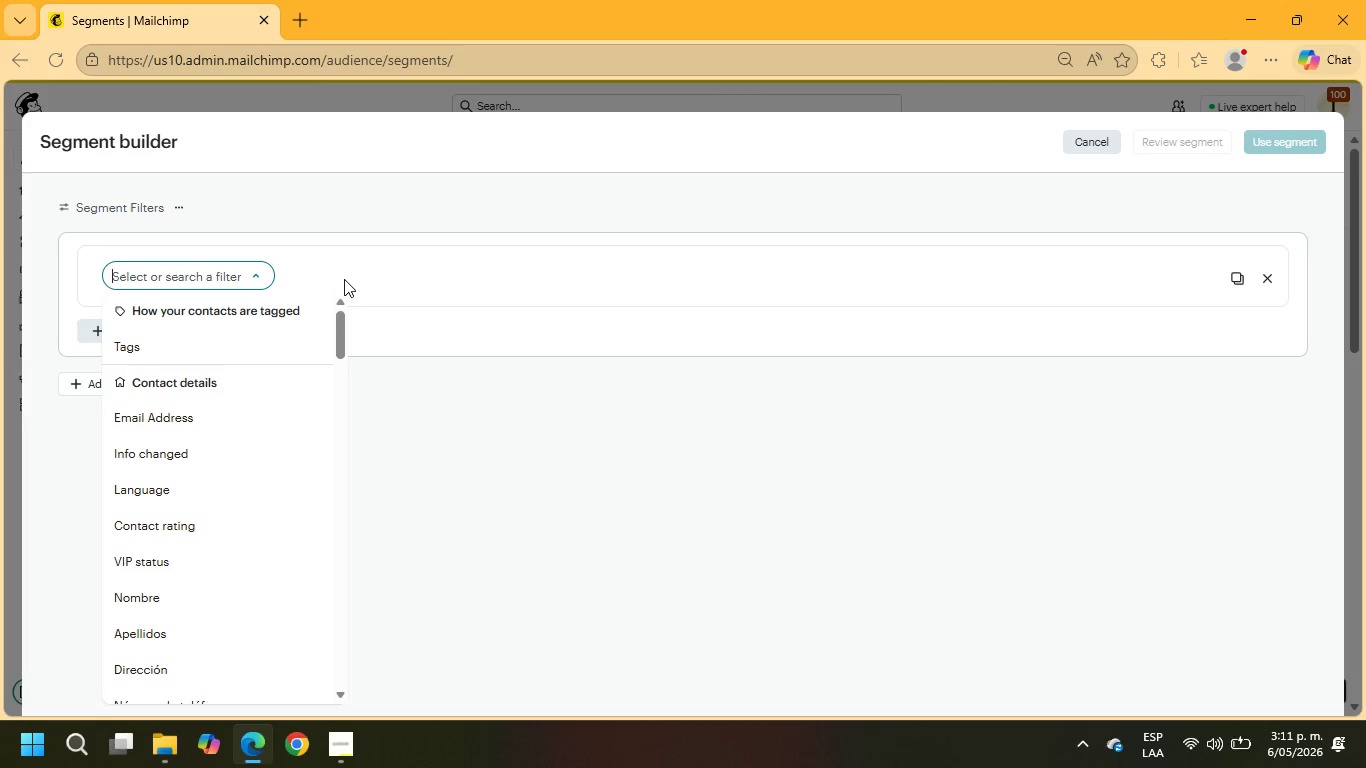 
wait(50.24)
 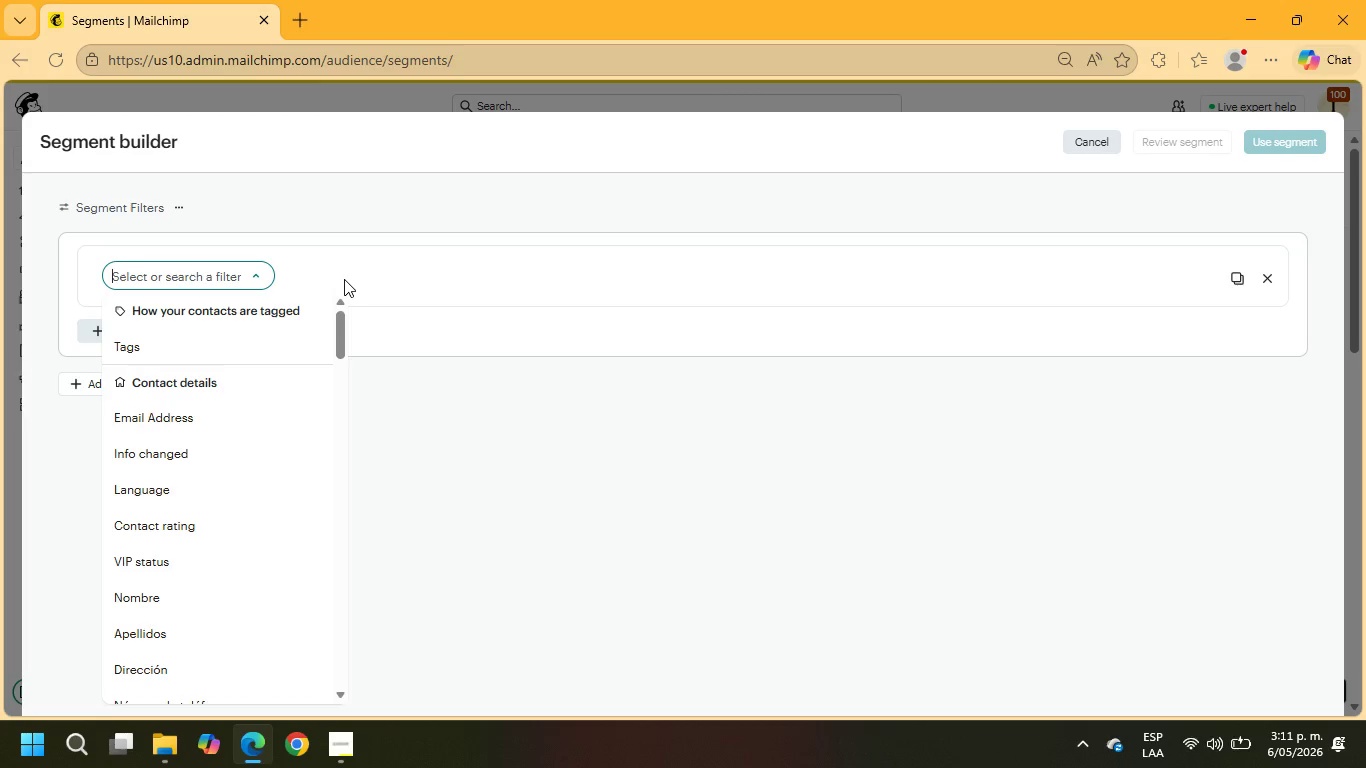 
mouse_move([63, 458])
 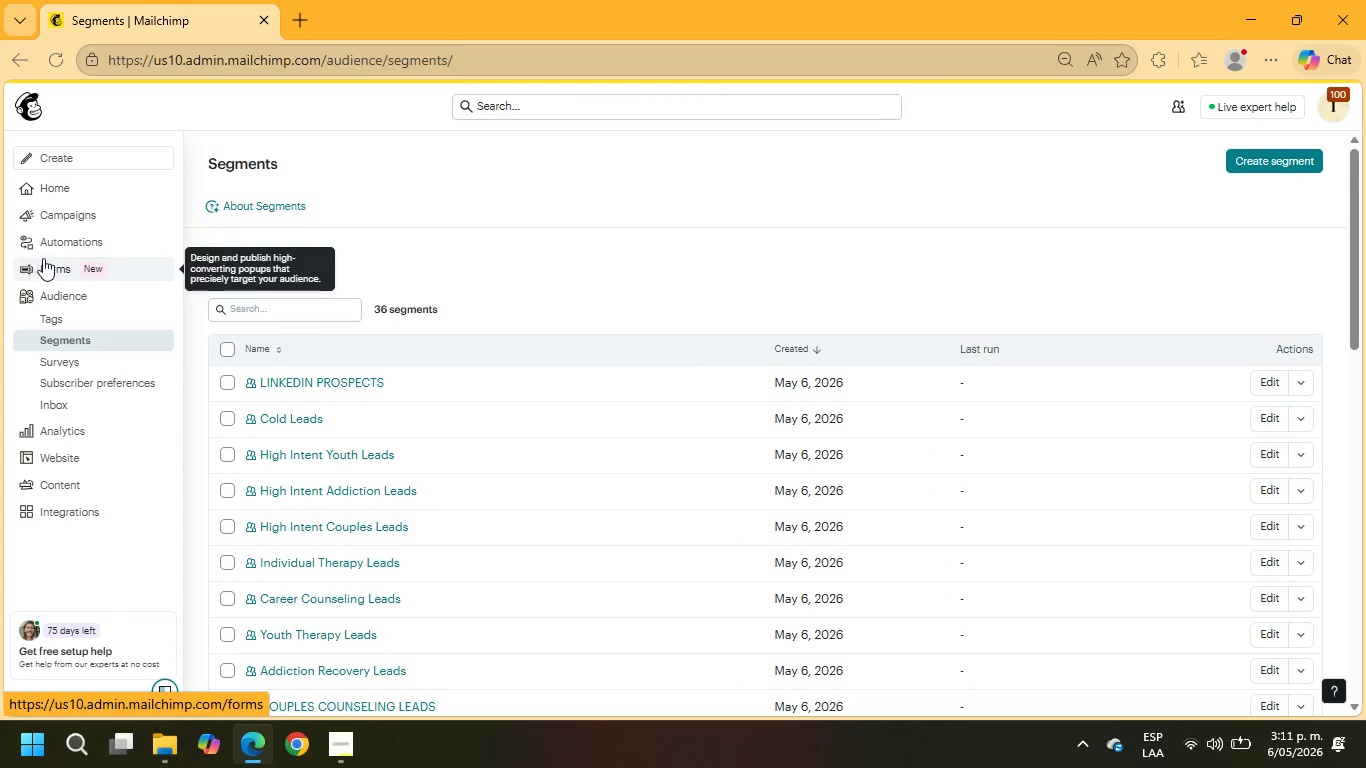 
left_click([47, 244])
 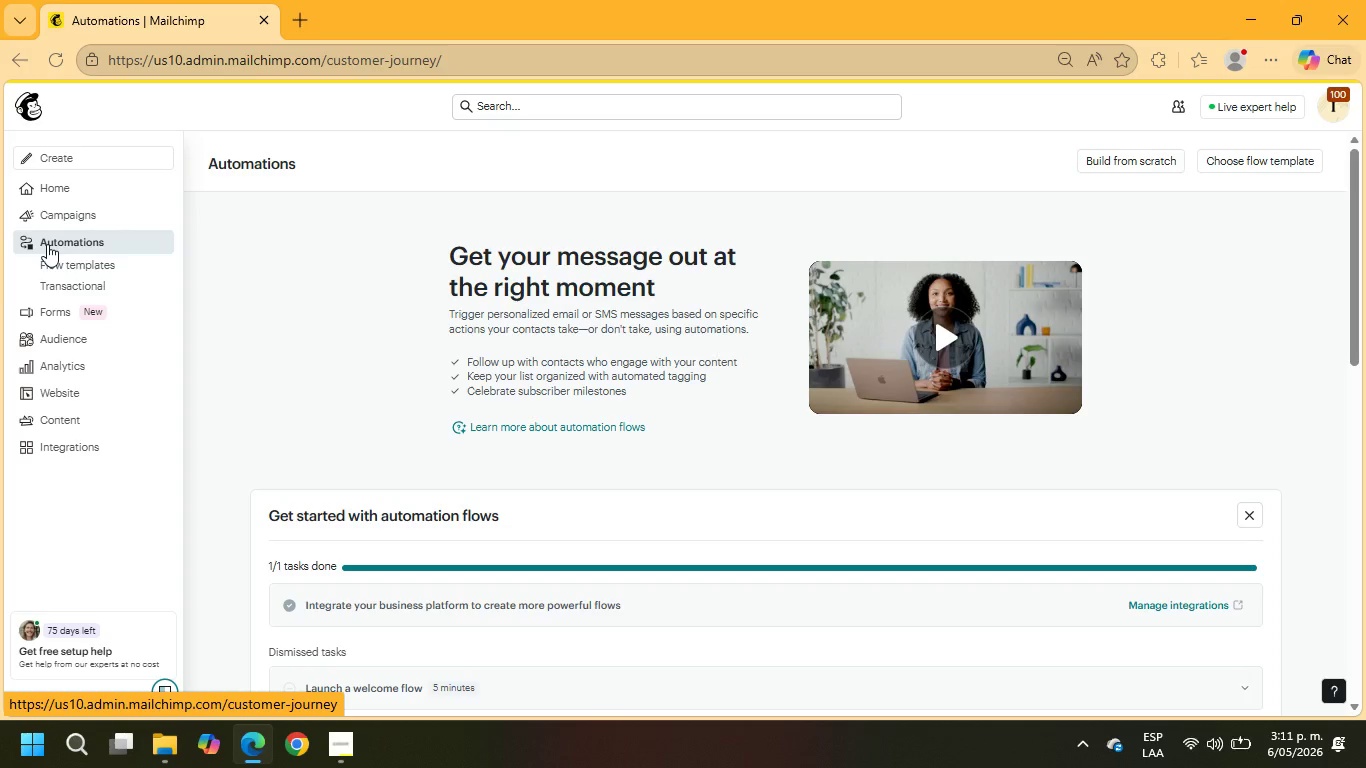 
wait(20.39)
 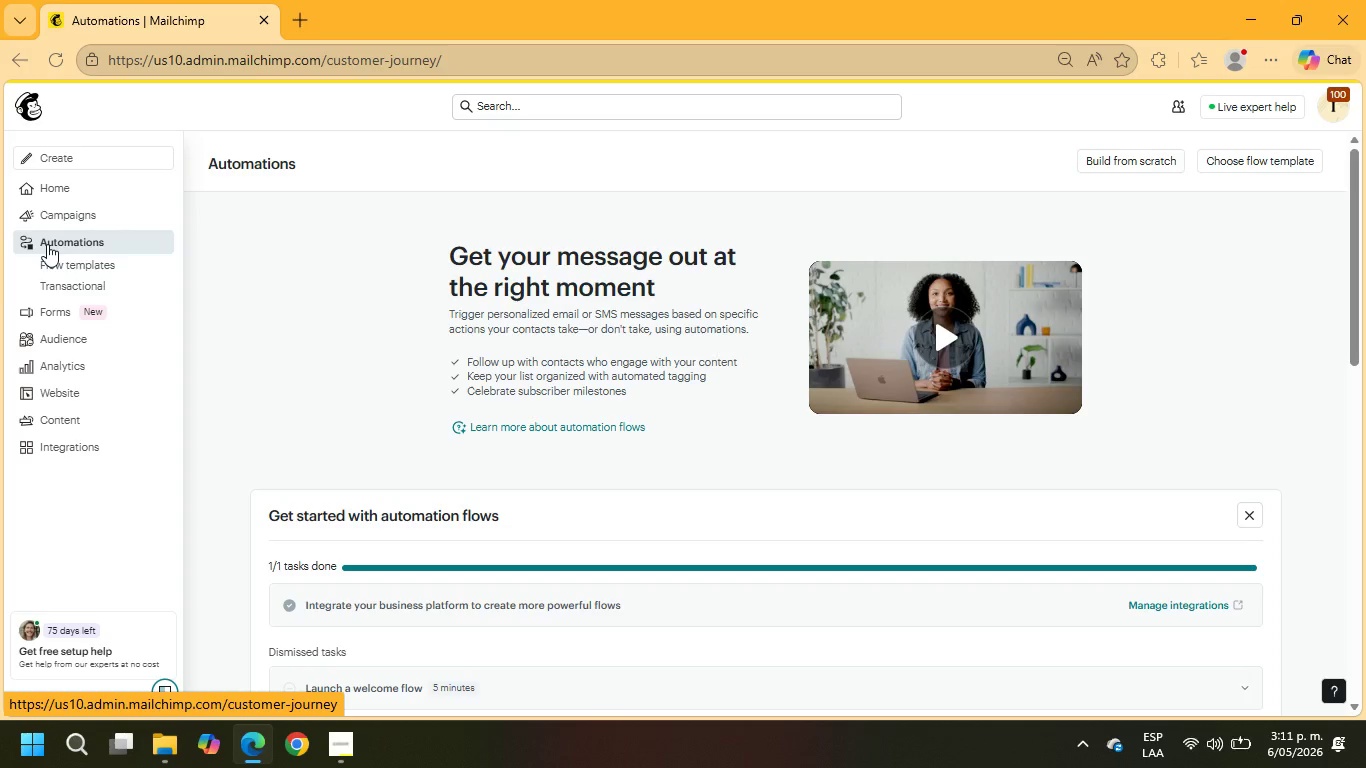 
left_click([54, 335])
 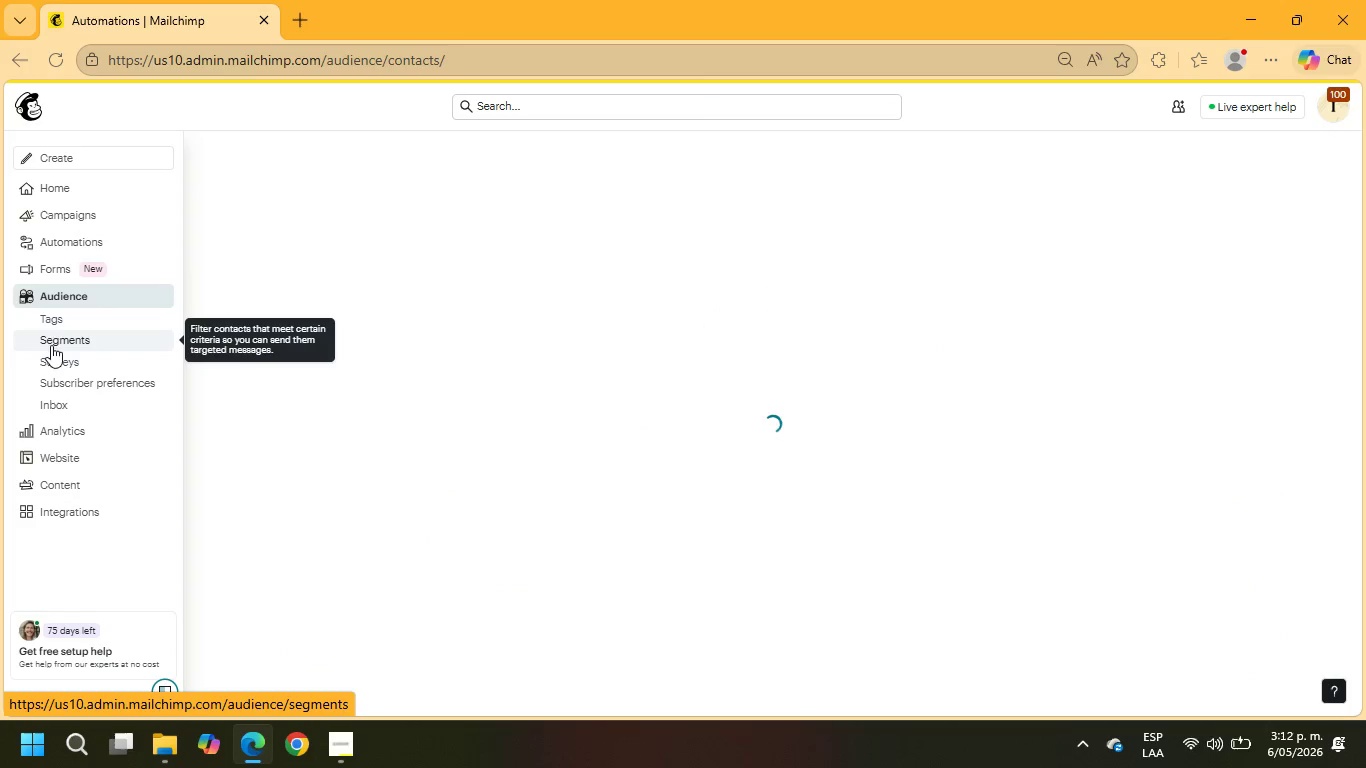 
mouse_move([51, 361])
 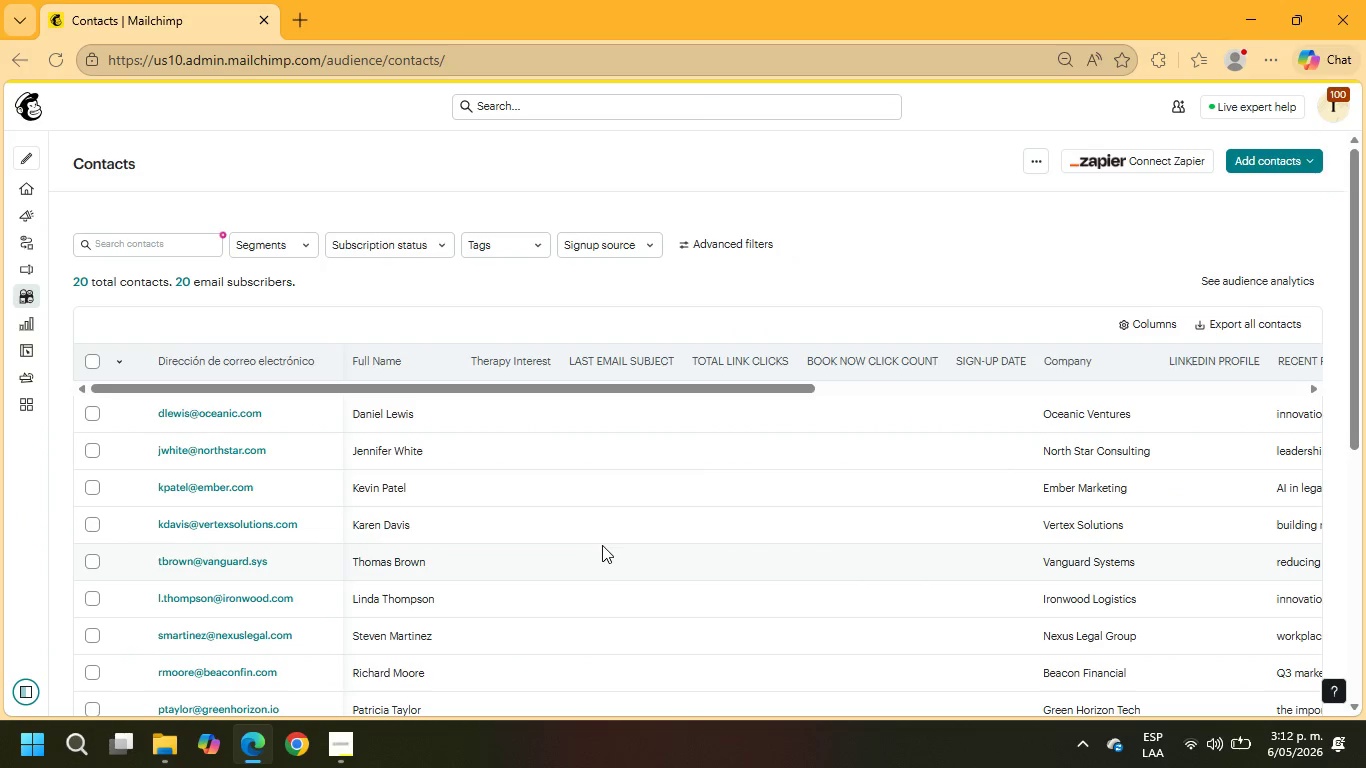 
wait(11.01)
 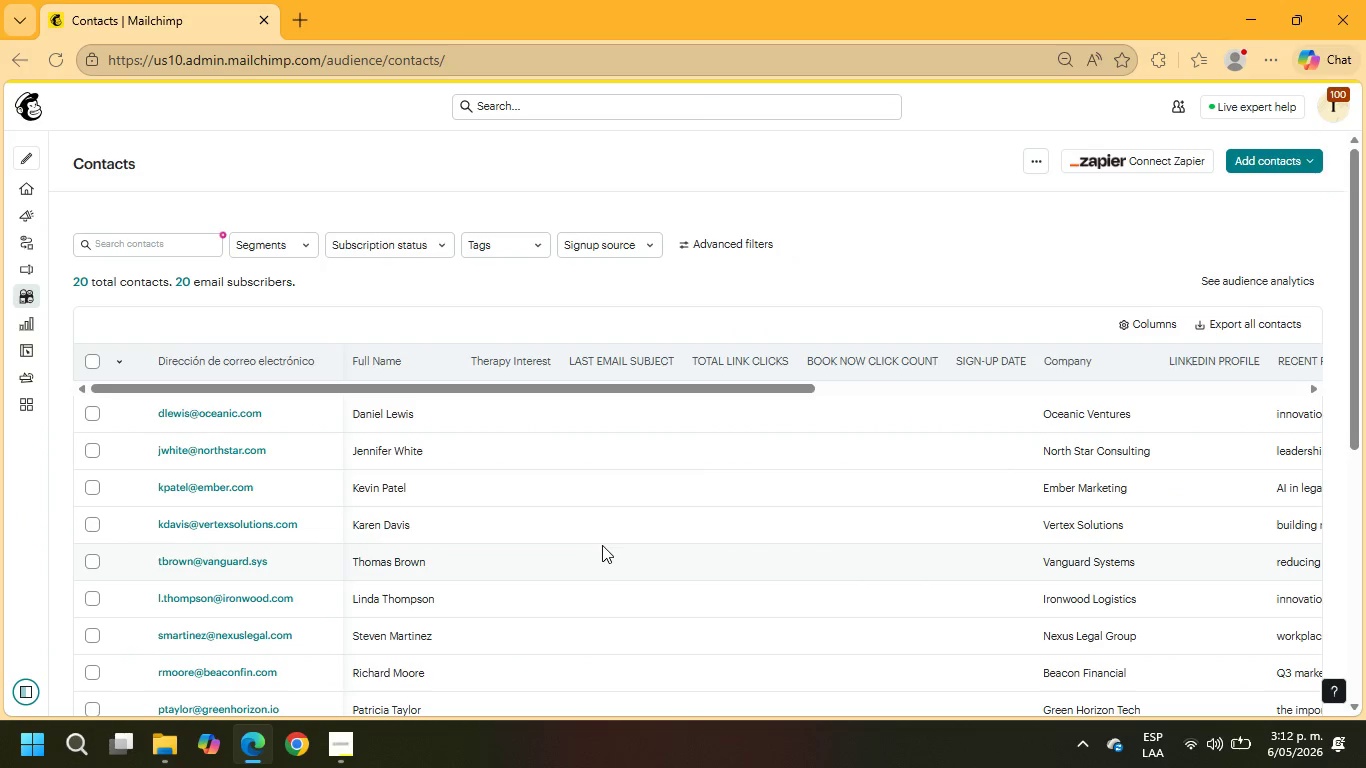 
scroll: coordinate [518, 547], scroll_direction: down, amount: 14.0
 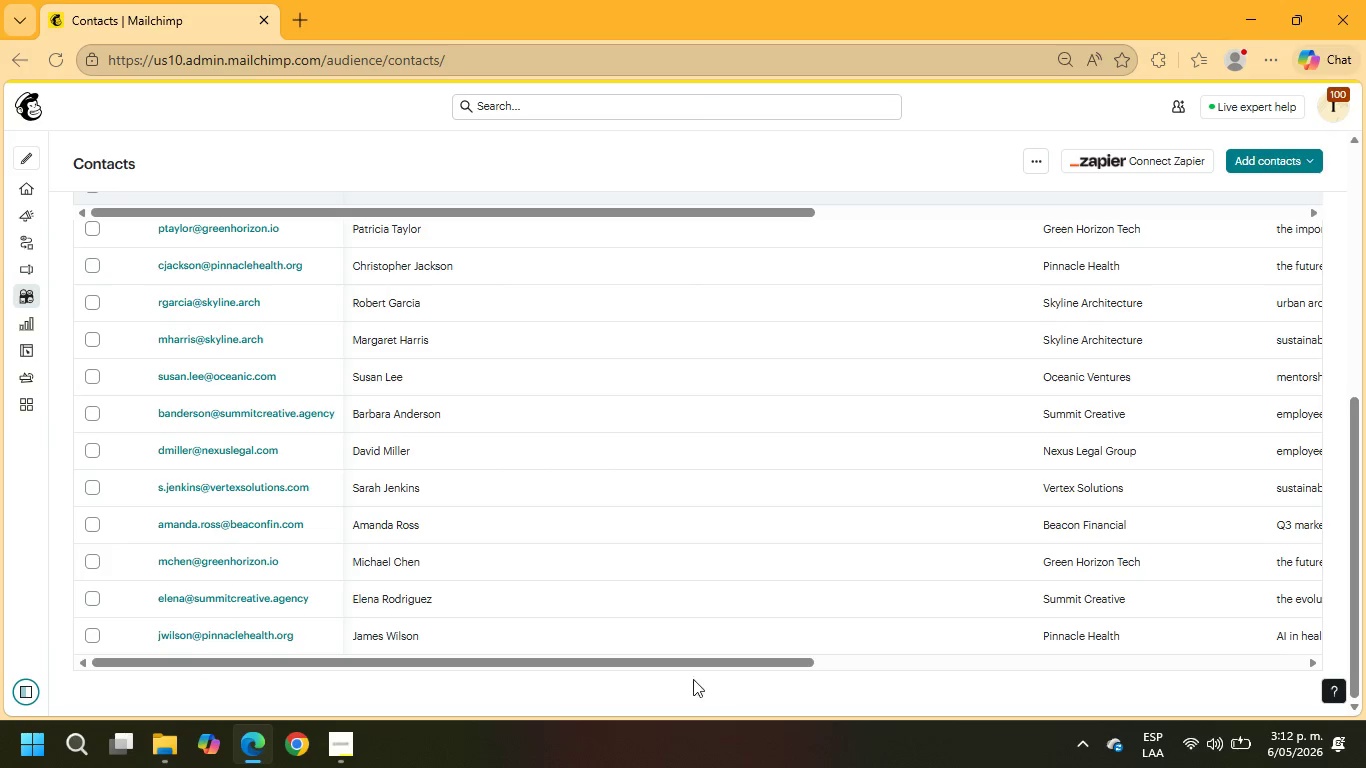 
left_click_drag(start_coordinate=[633, 660], to_coordinate=[1139, 659])
 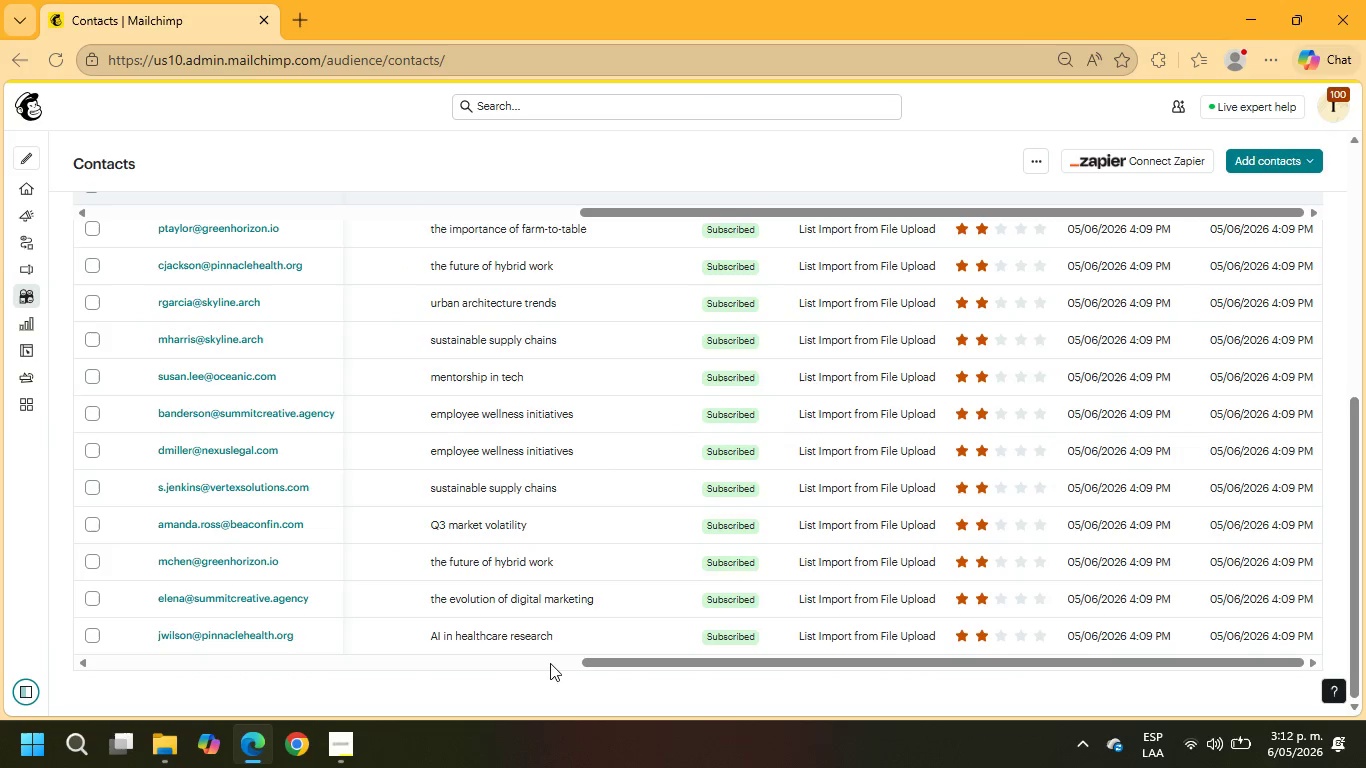 
left_click_drag(start_coordinate=[623, 661], to_coordinate=[164, 668])
 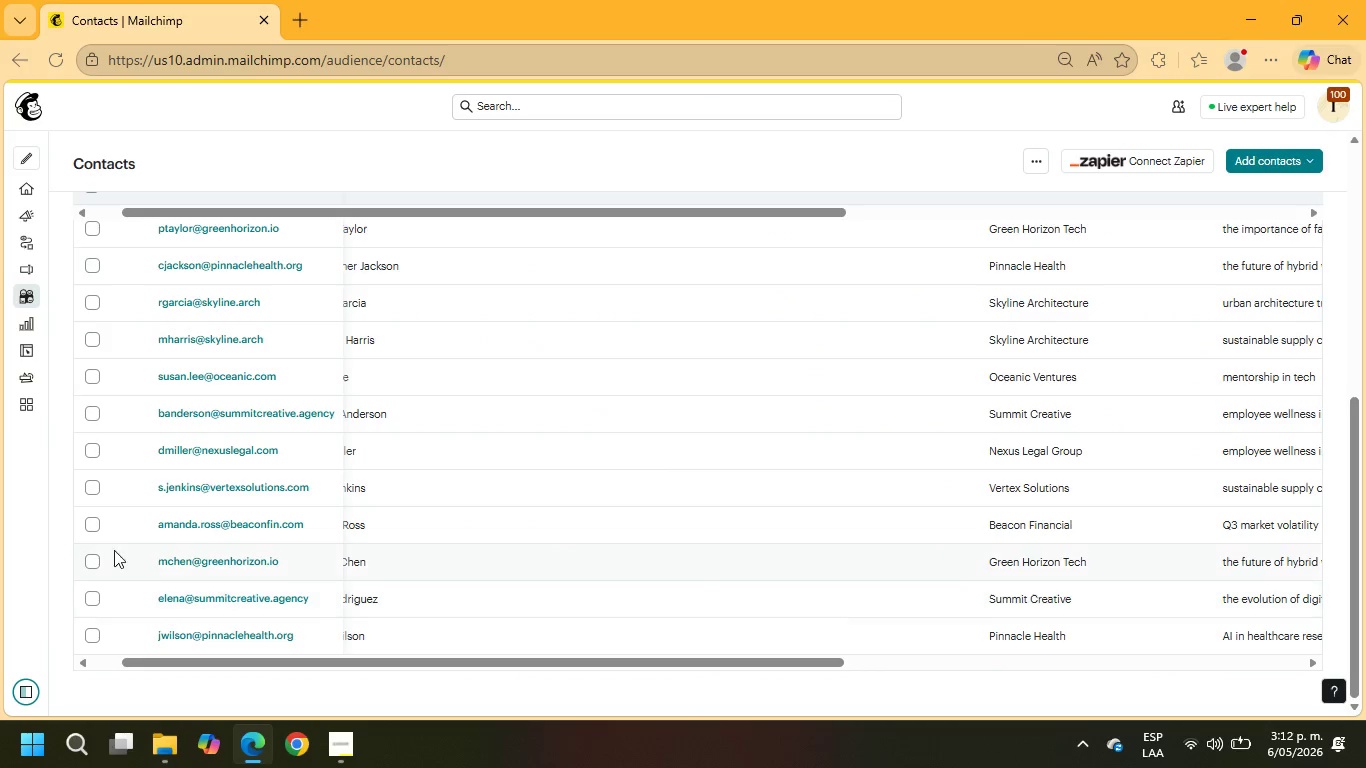 
scroll: coordinate [121, 540], scroll_direction: up, amount: 6.0
 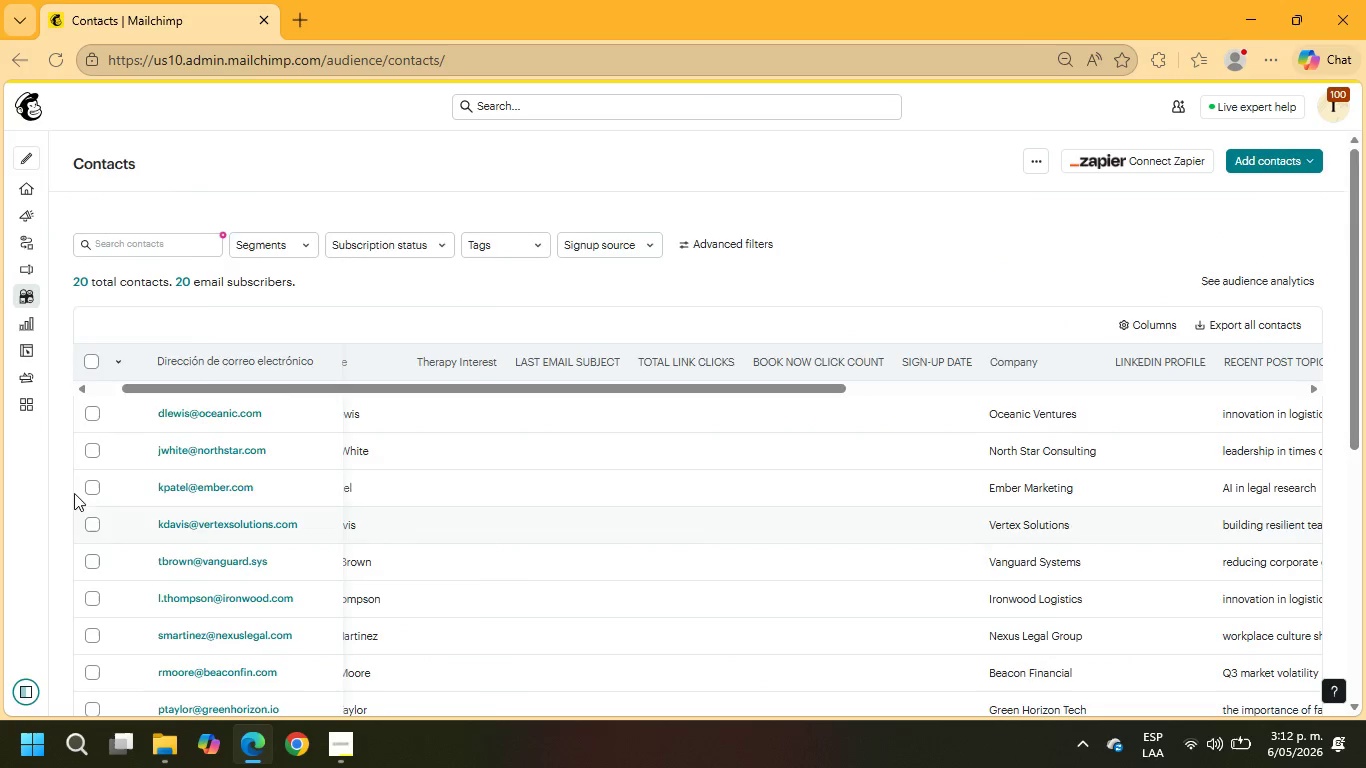 
mouse_move([61, 320])
 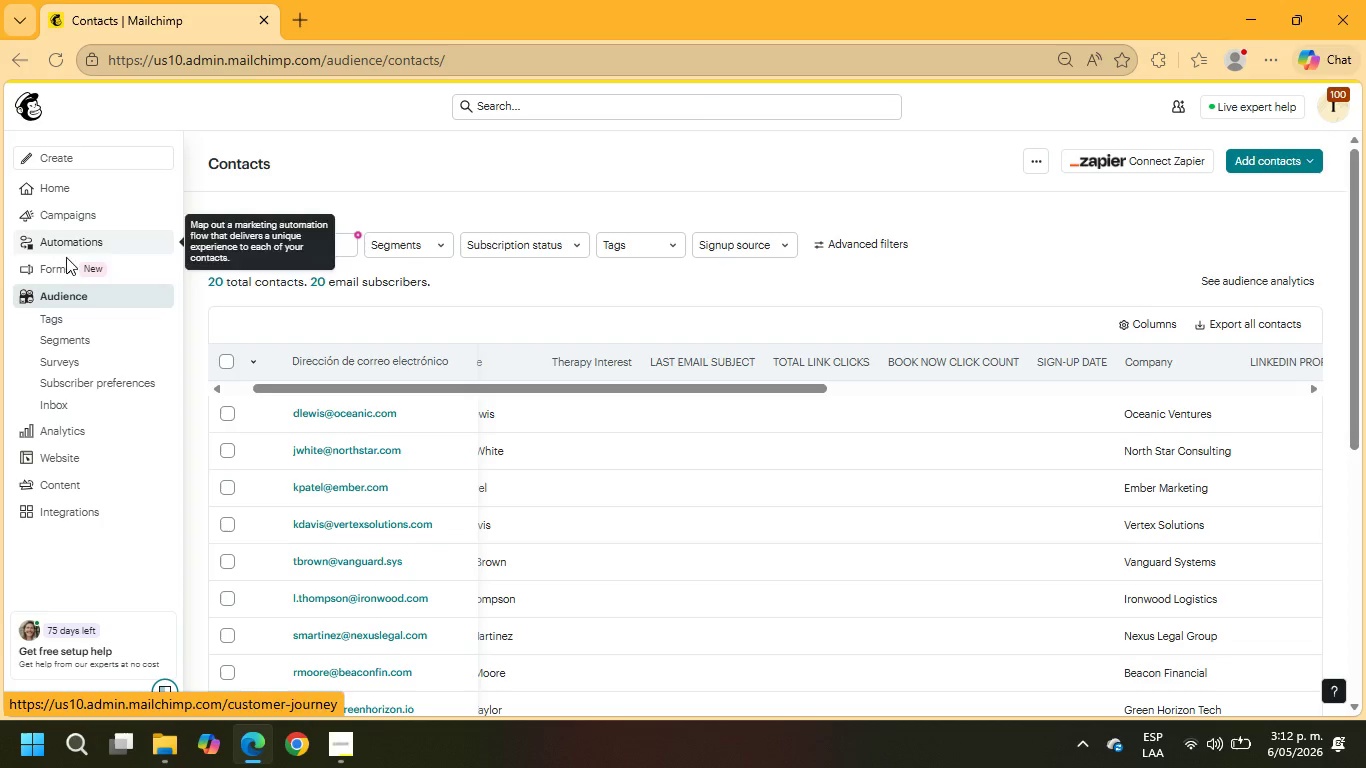 
left_click([69, 241])
 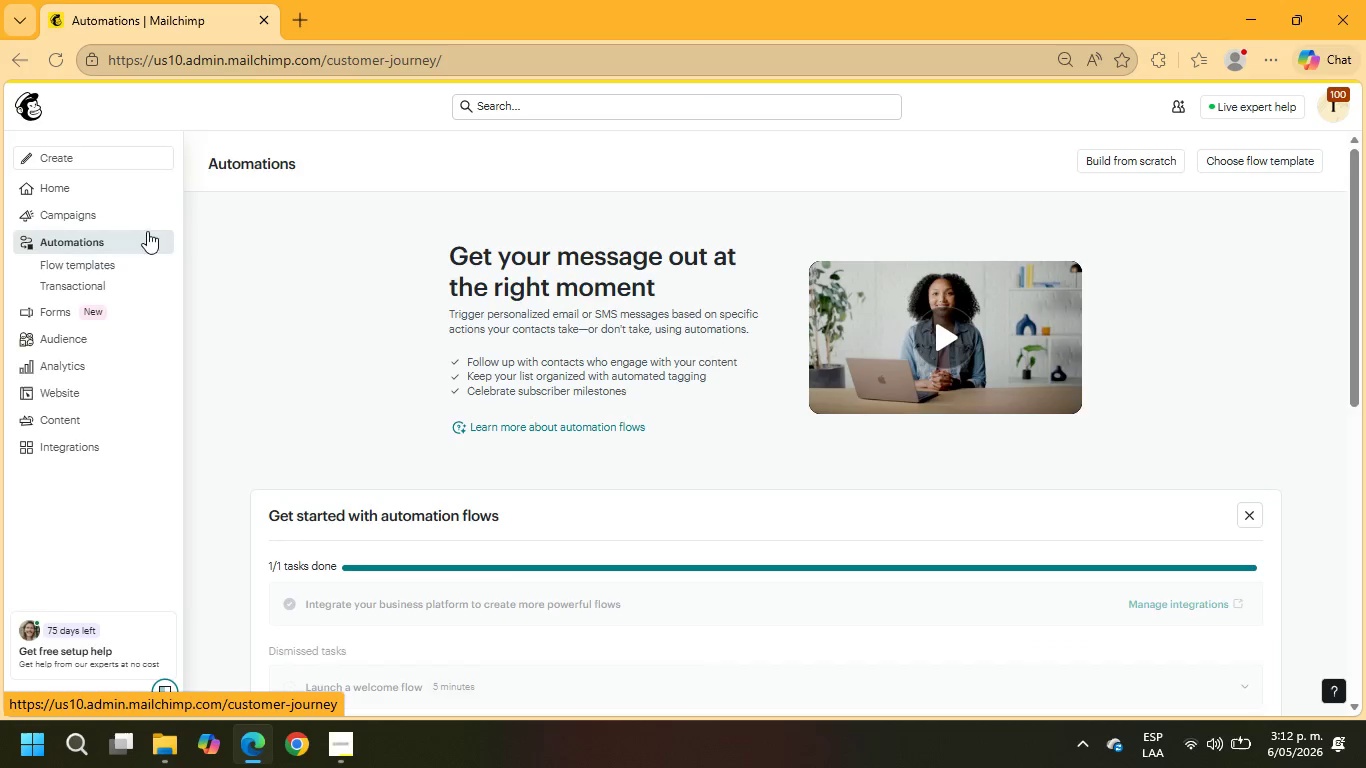 
scroll: coordinate [624, 368], scroll_direction: down, amount: 2.0
 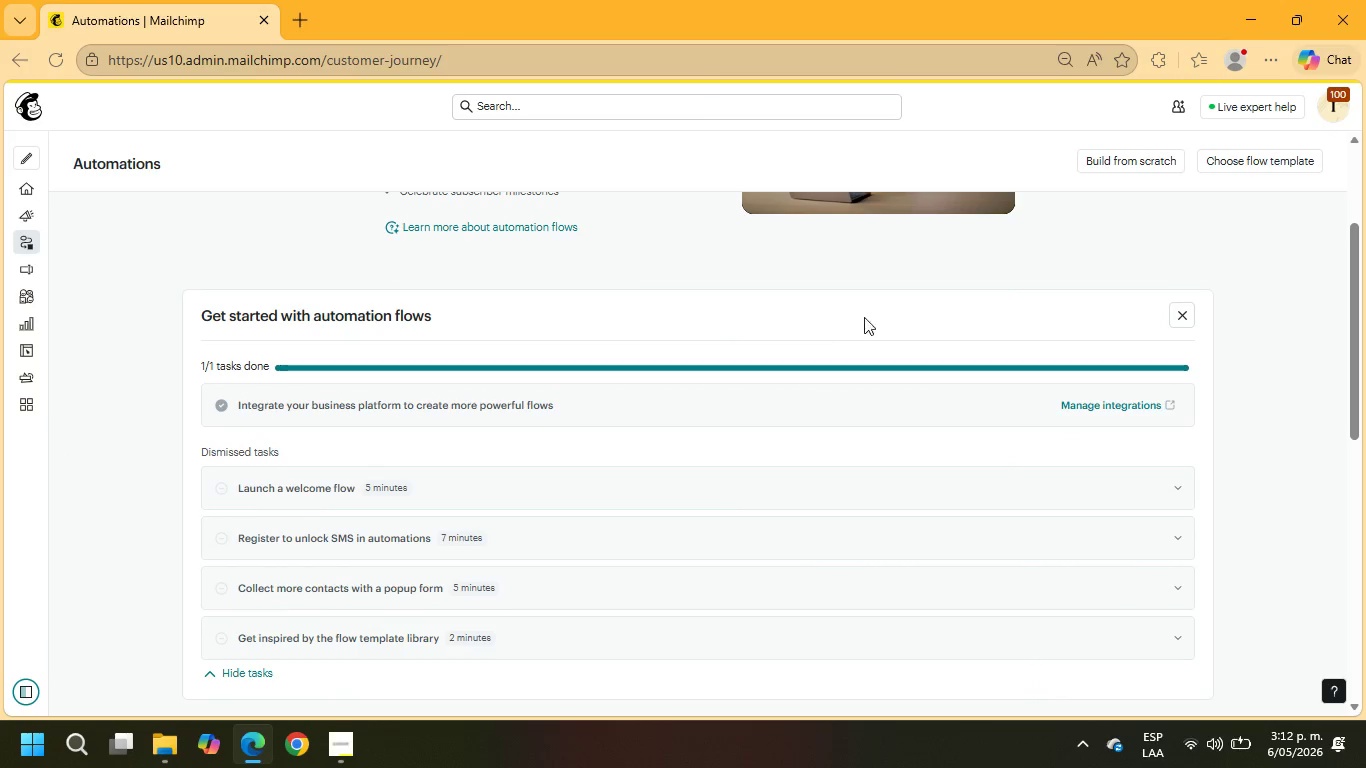 
scroll: coordinate [987, 298], scroll_direction: up, amount: 5.0
 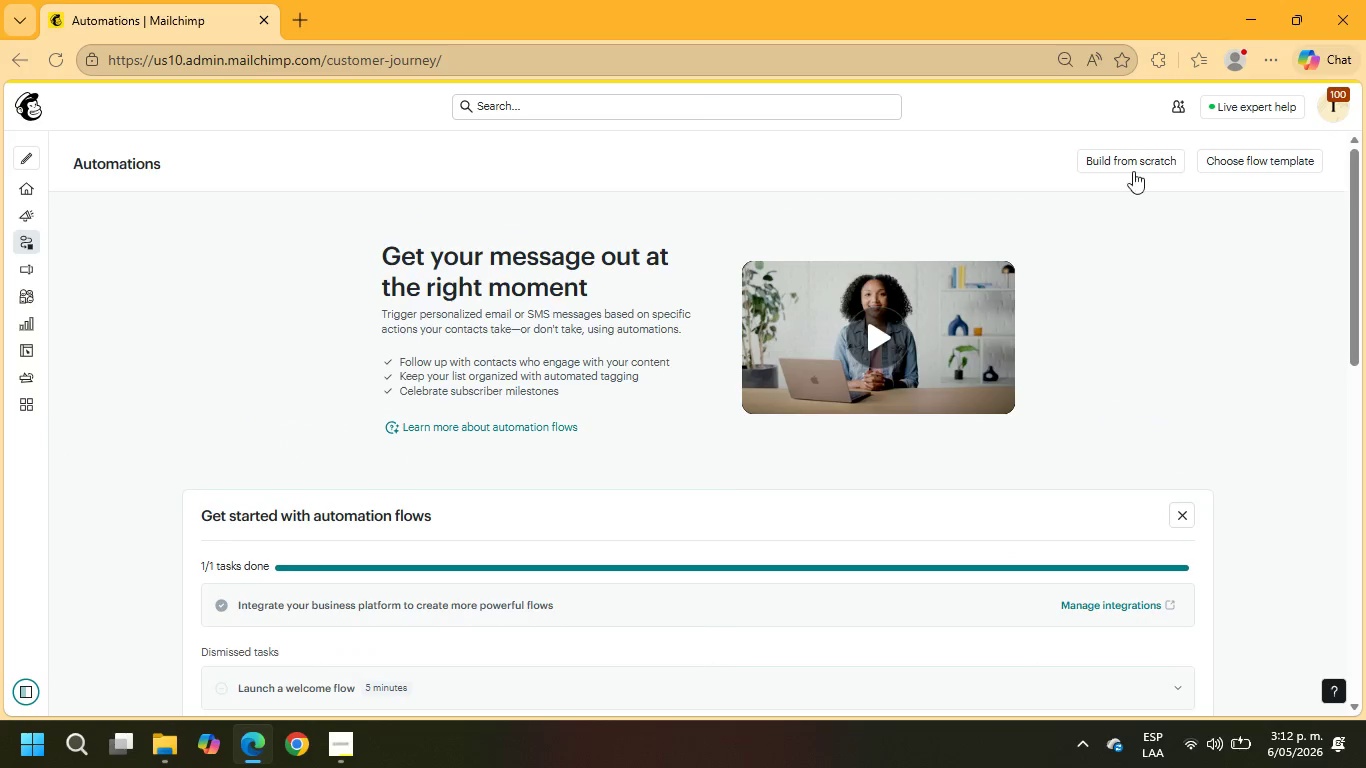 
left_click([1133, 163])
 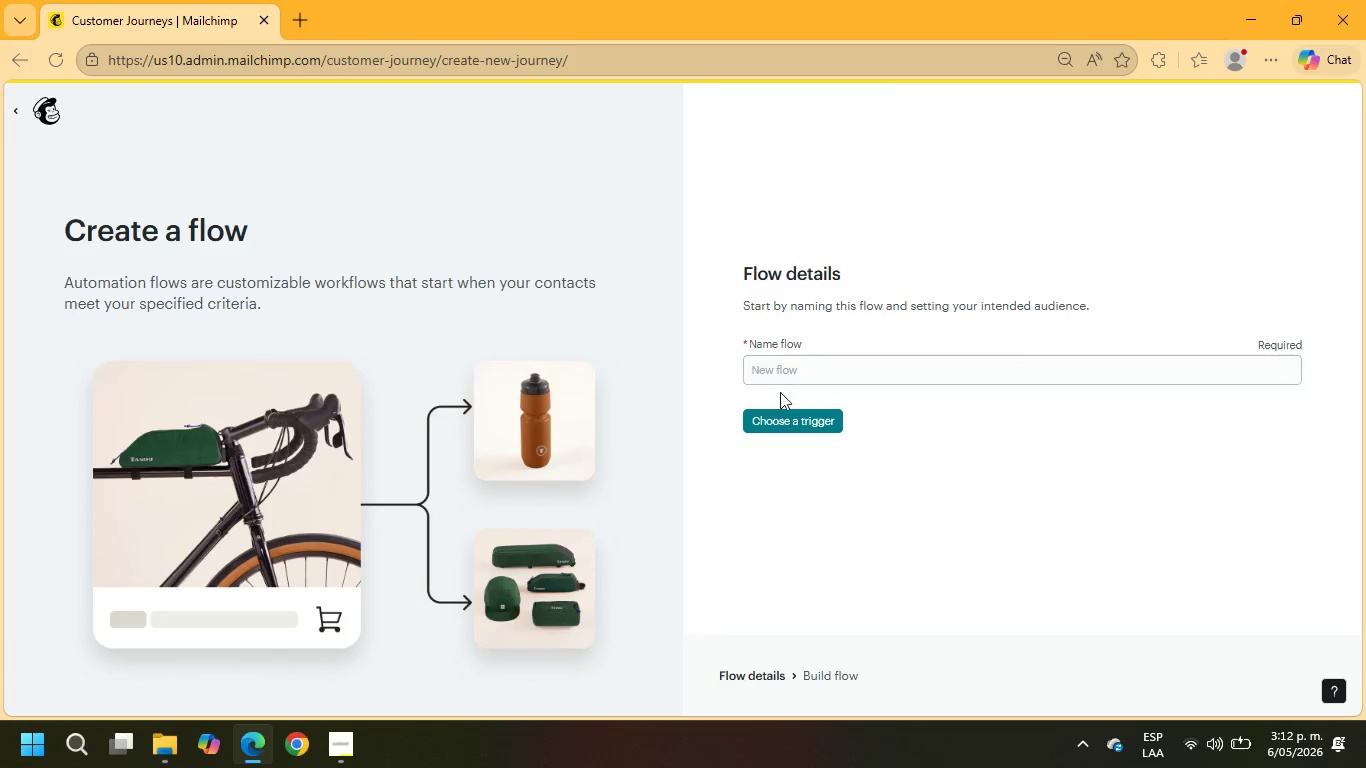 
left_click([783, 377])
 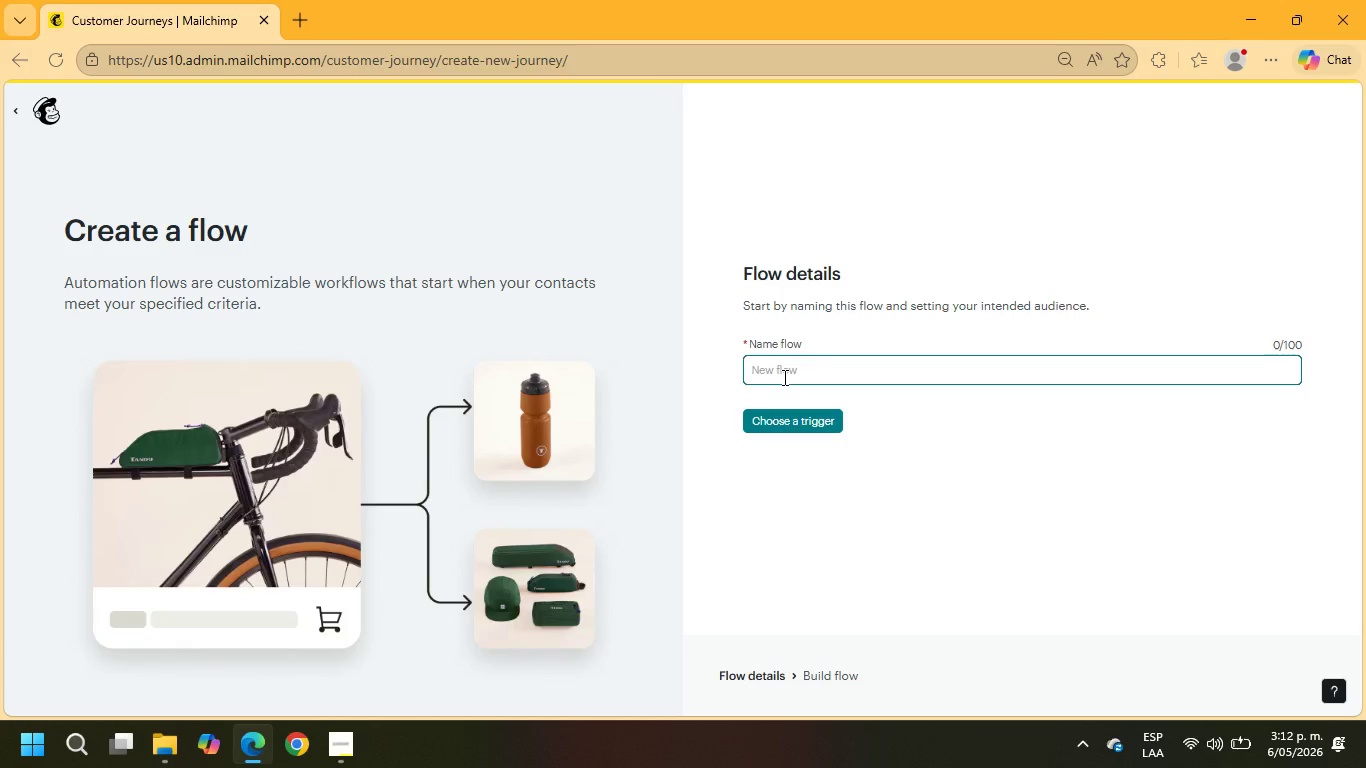 
type(EXC)
key(Backspace)
type(ECUTIVE OUTREACH JOURNEY)
 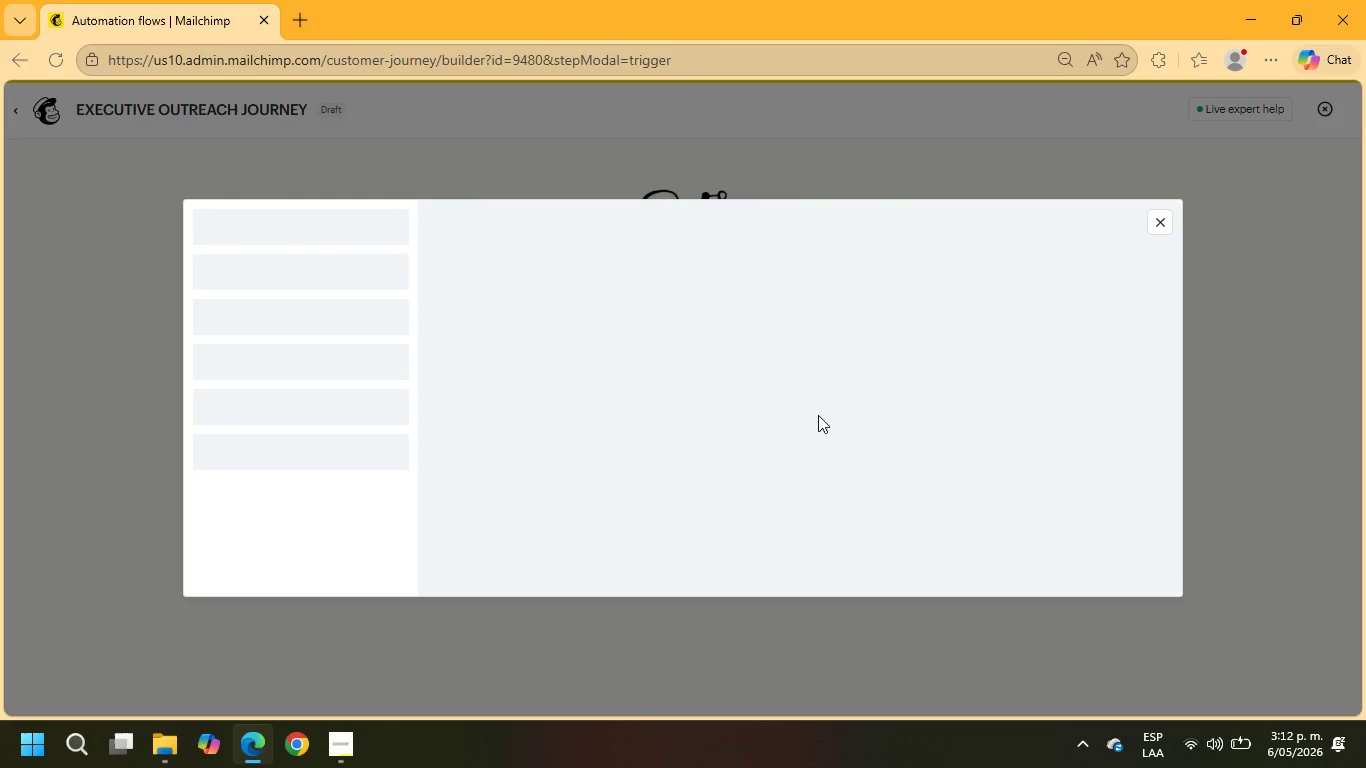 
wait(5.88)
 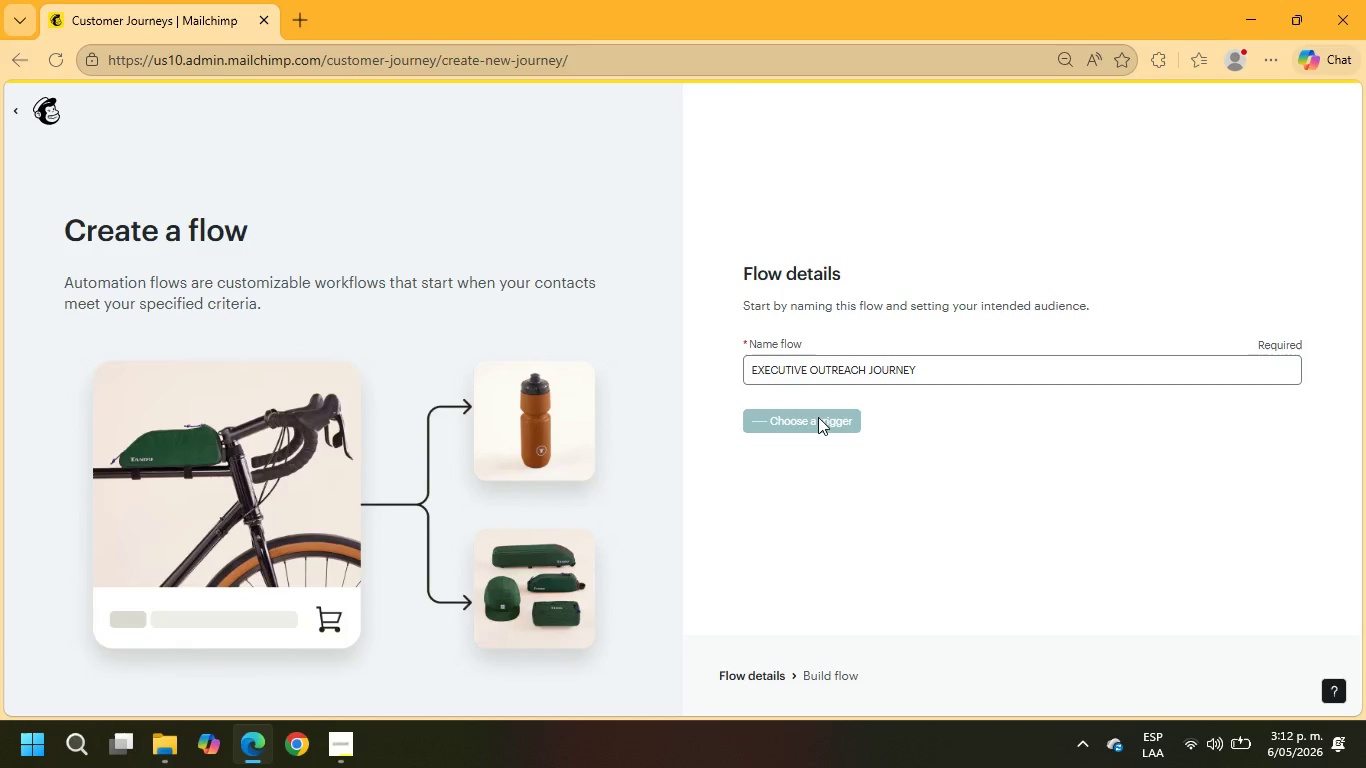 
left_click([592, 381])
 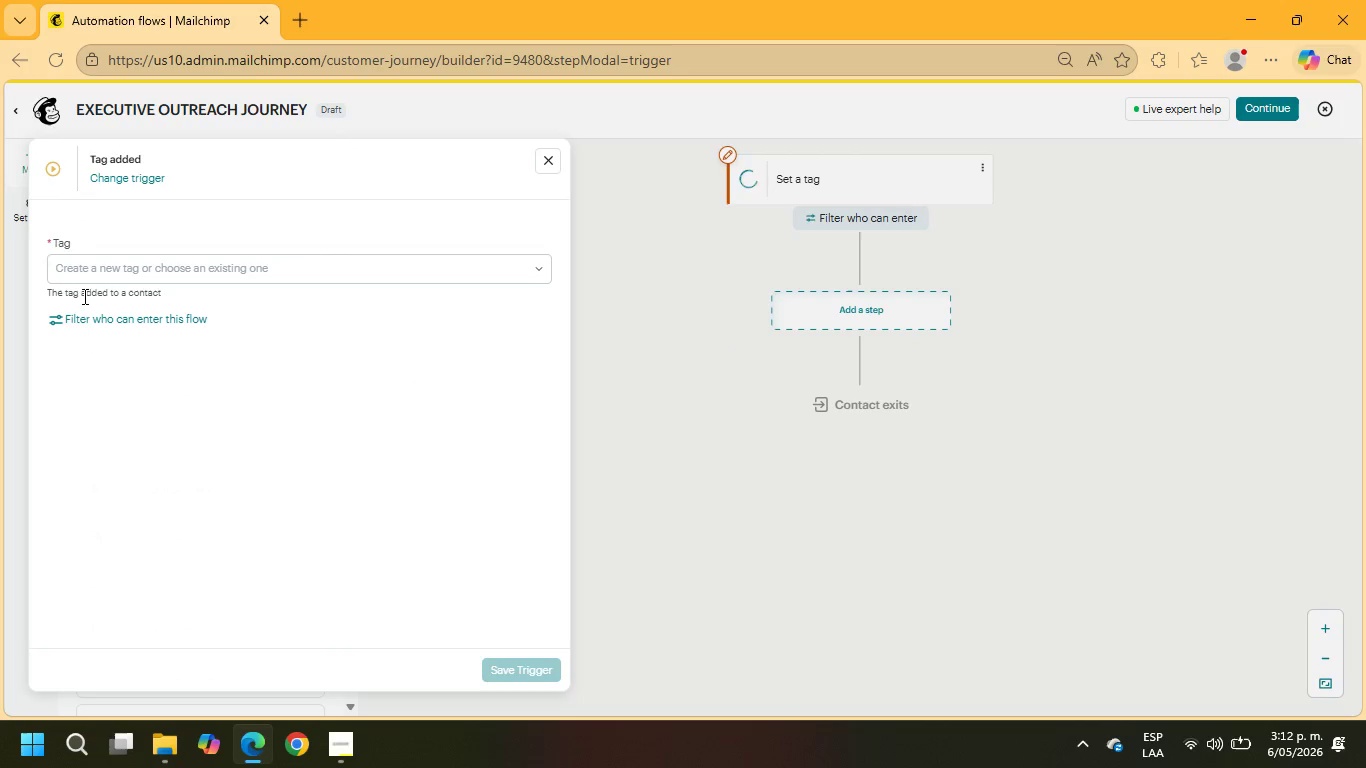 
double_click([88, 271])
 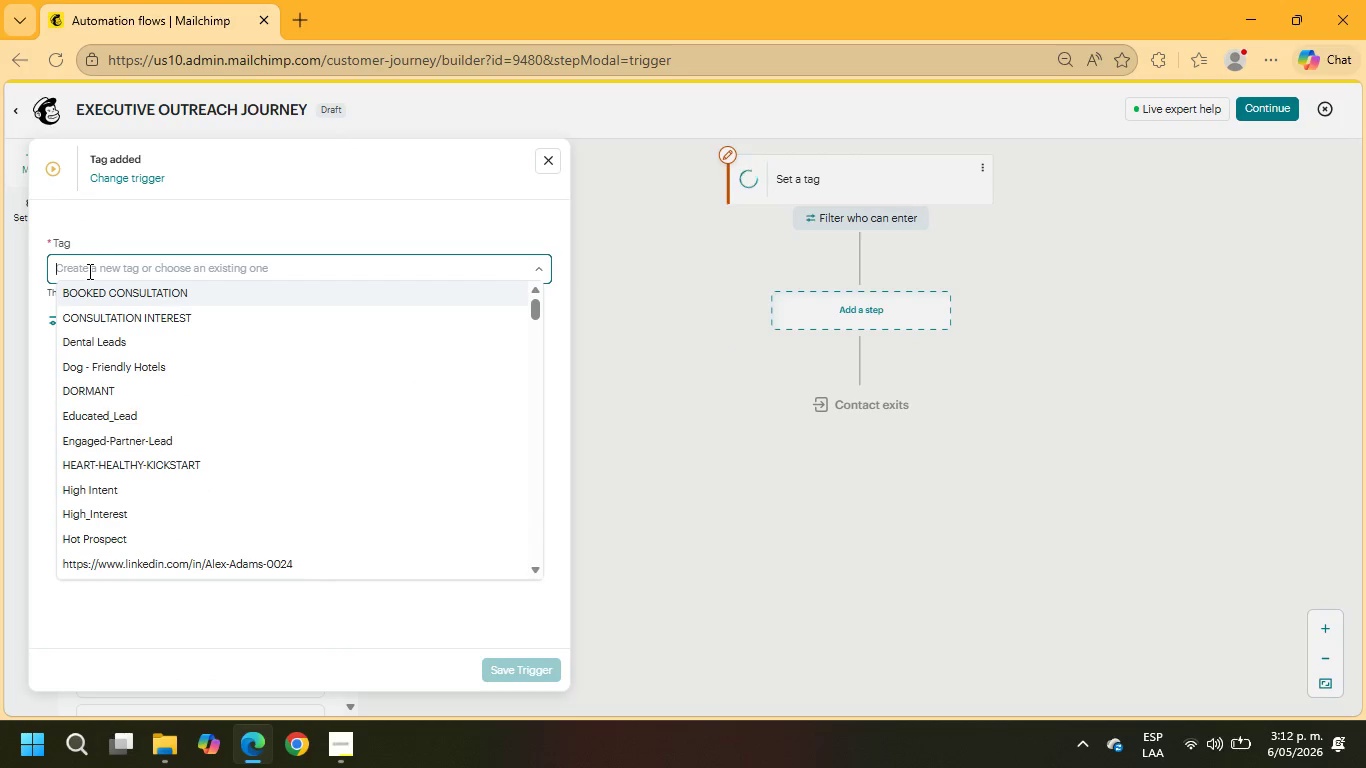 
type(LINKD)
key(Backspace)
type(EN)
key(Backspace)
type(DI)
 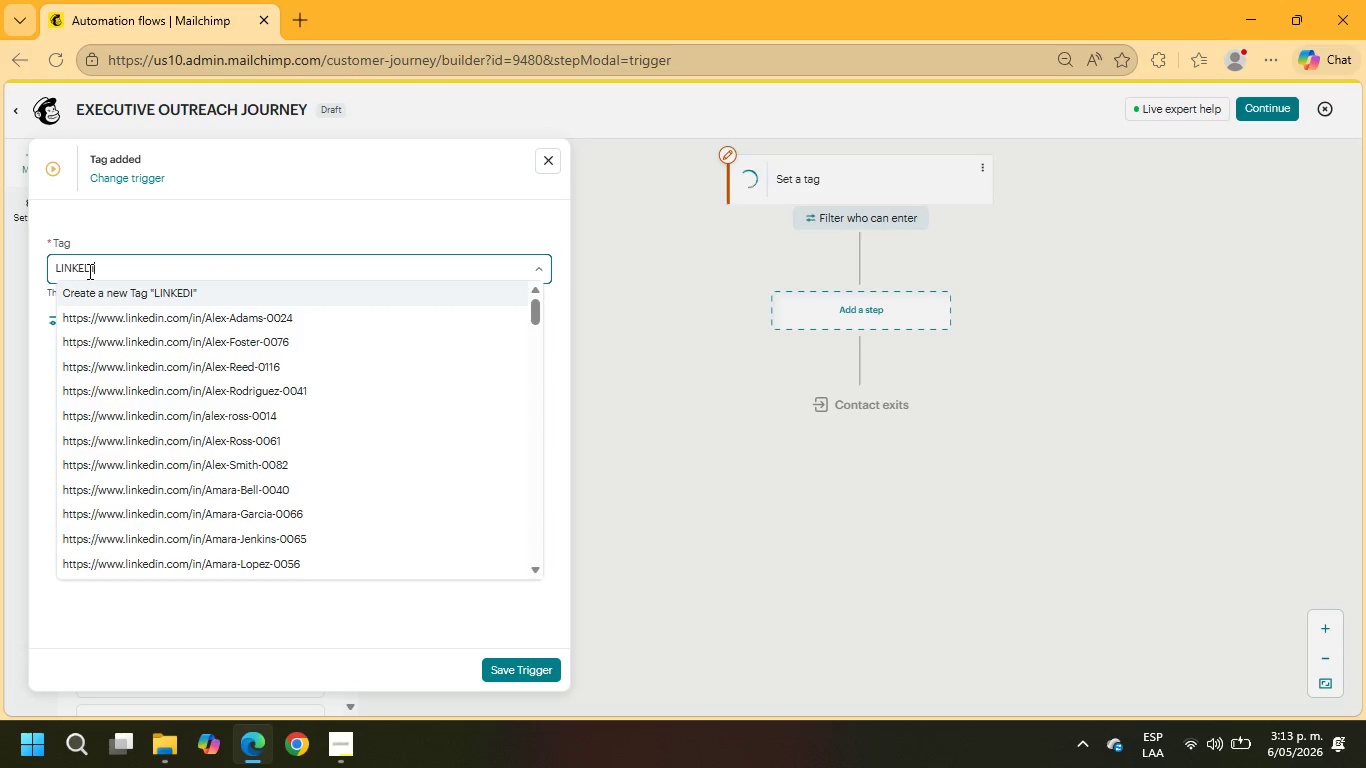 
hold_key(key=Backspace, duration=0.98)
 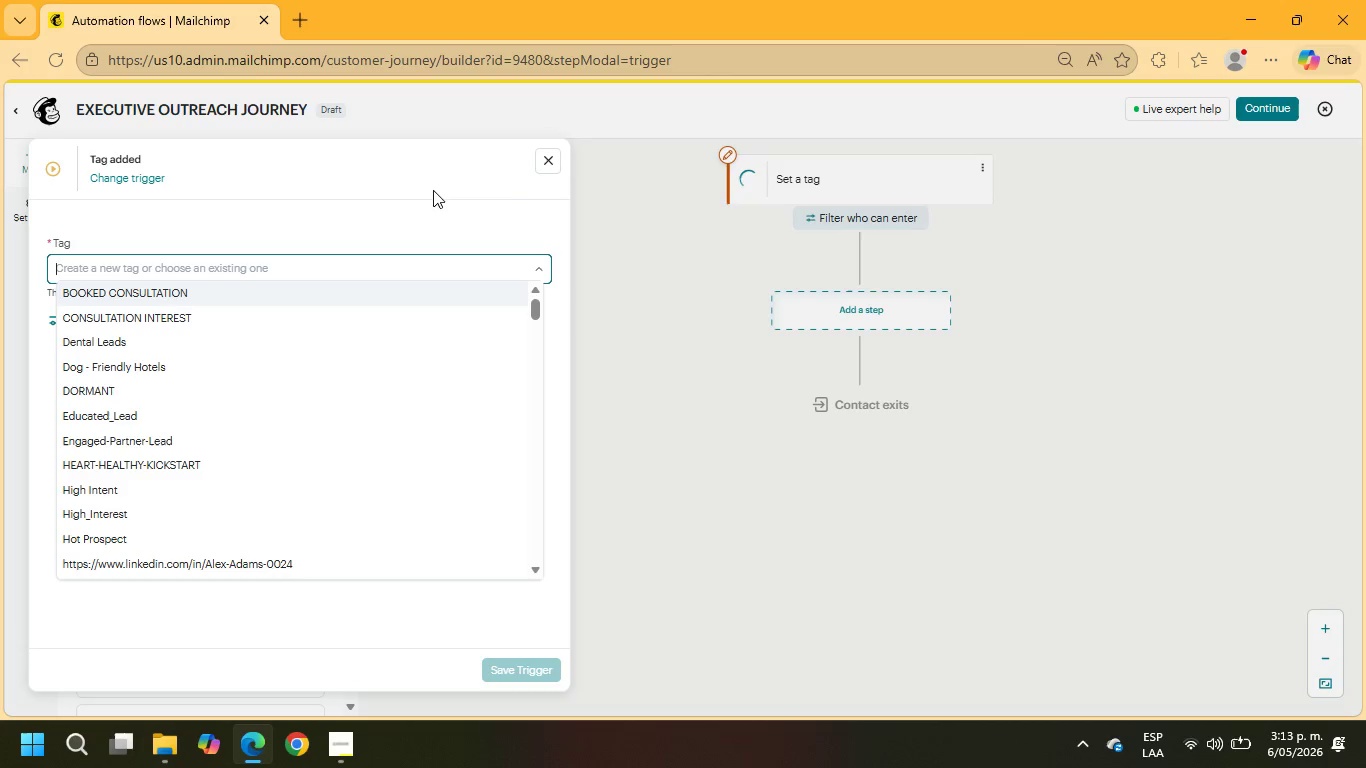 
left_click([547, 165])
 